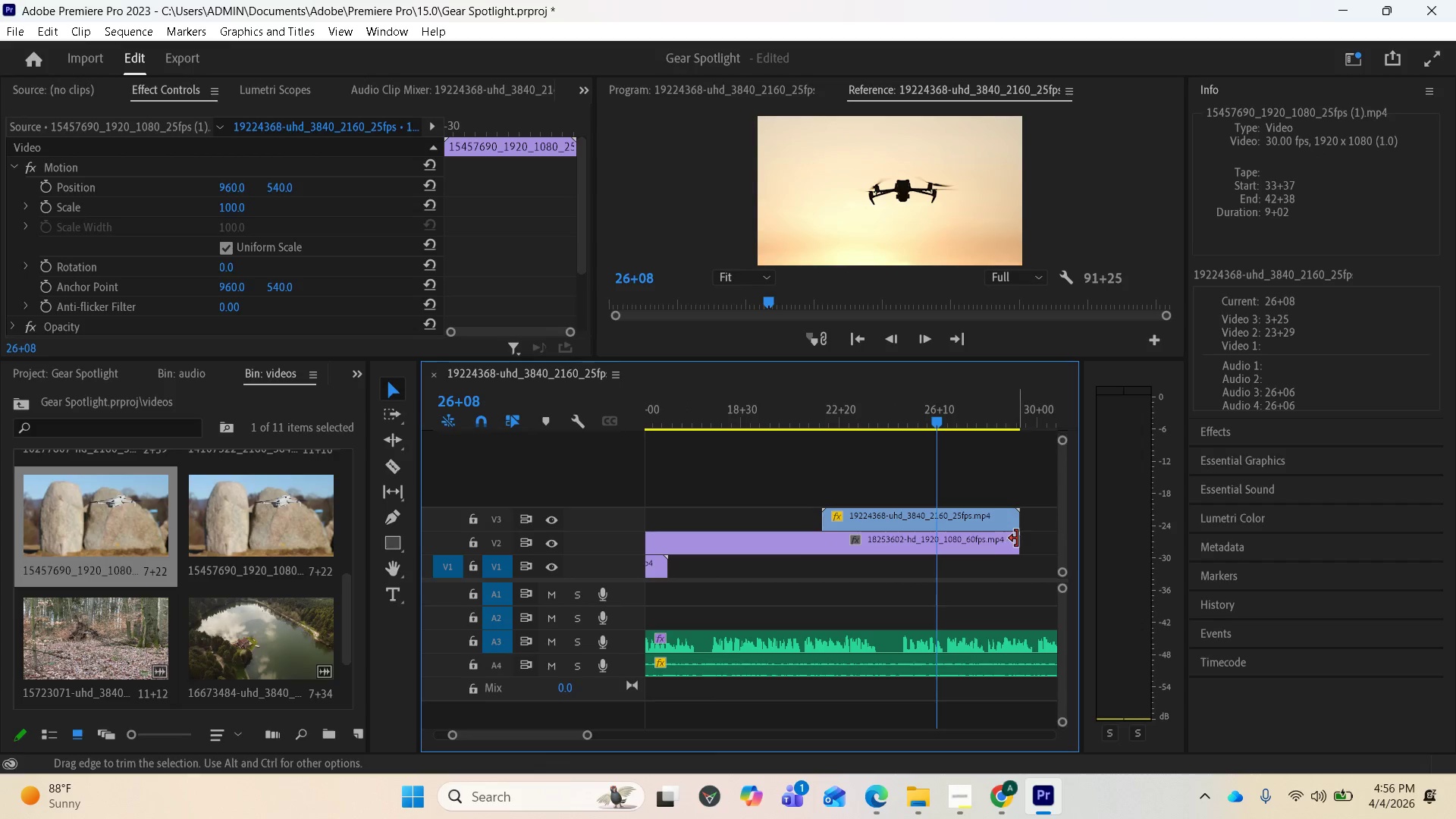 
left_click_drag(start_coordinate=[1018, 538], to_coordinate=[850, 541])
 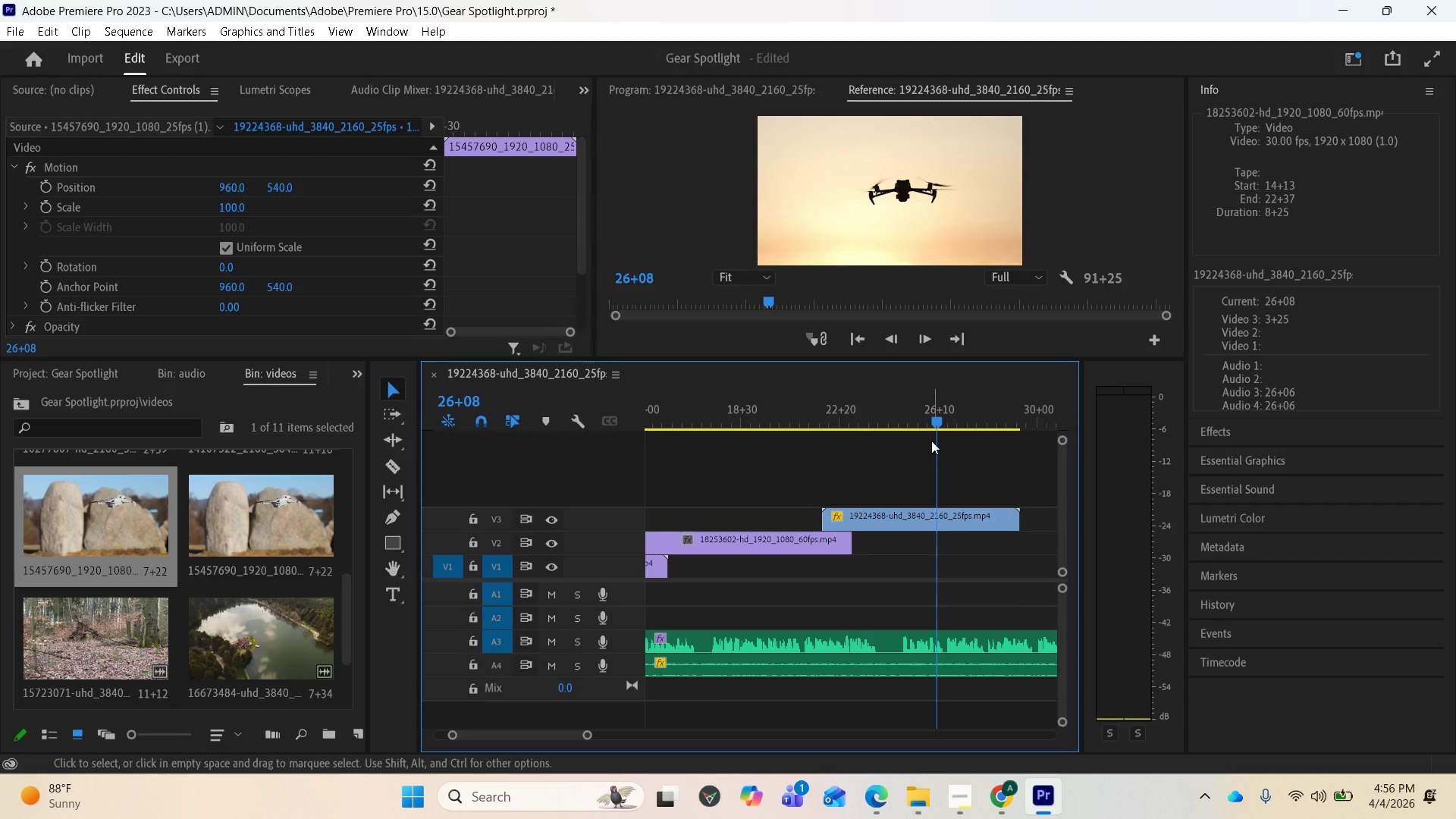 
left_click_drag(start_coordinate=[934, 427], to_coordinate=[753, 456])
 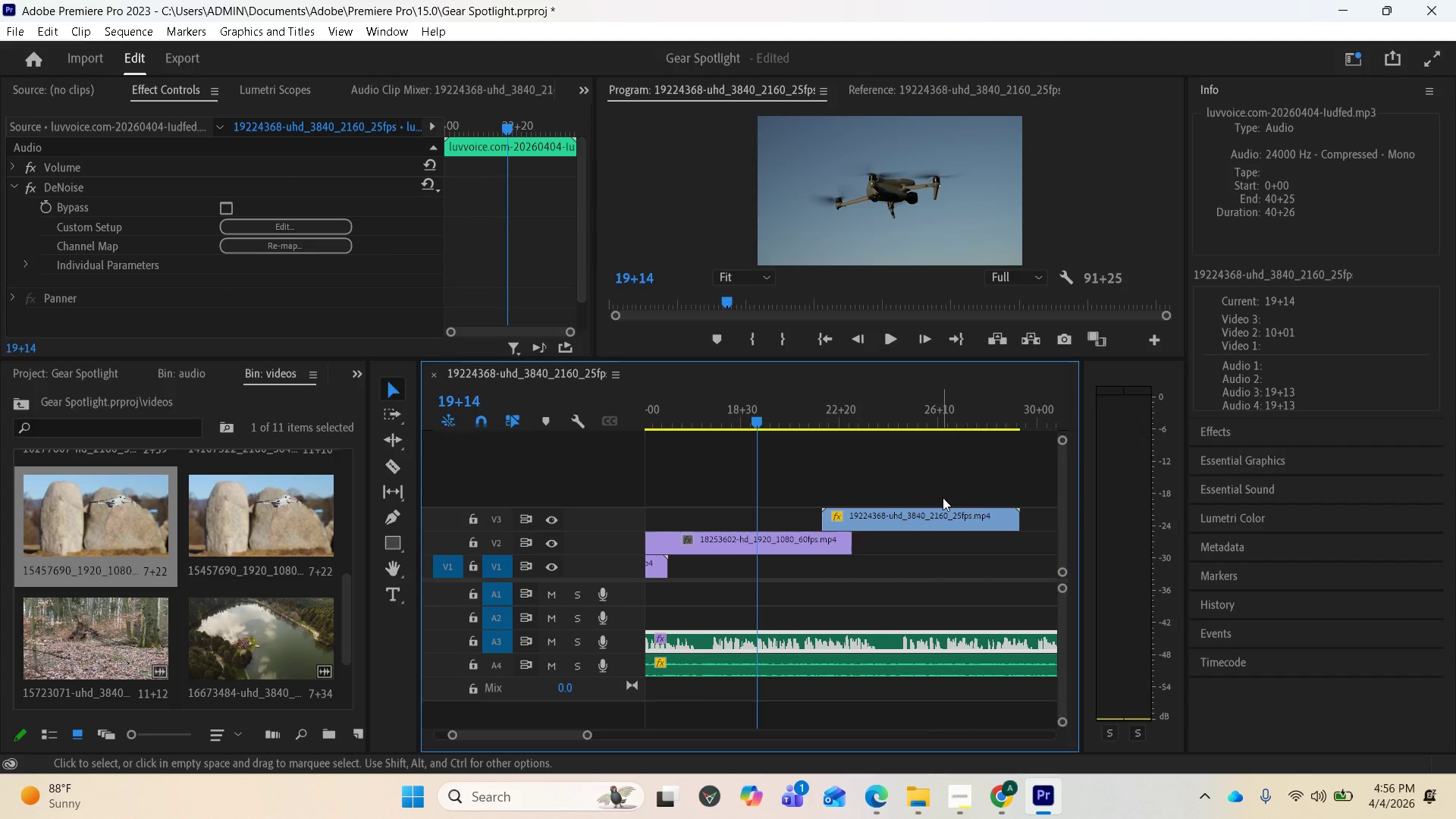 
key(Space)
 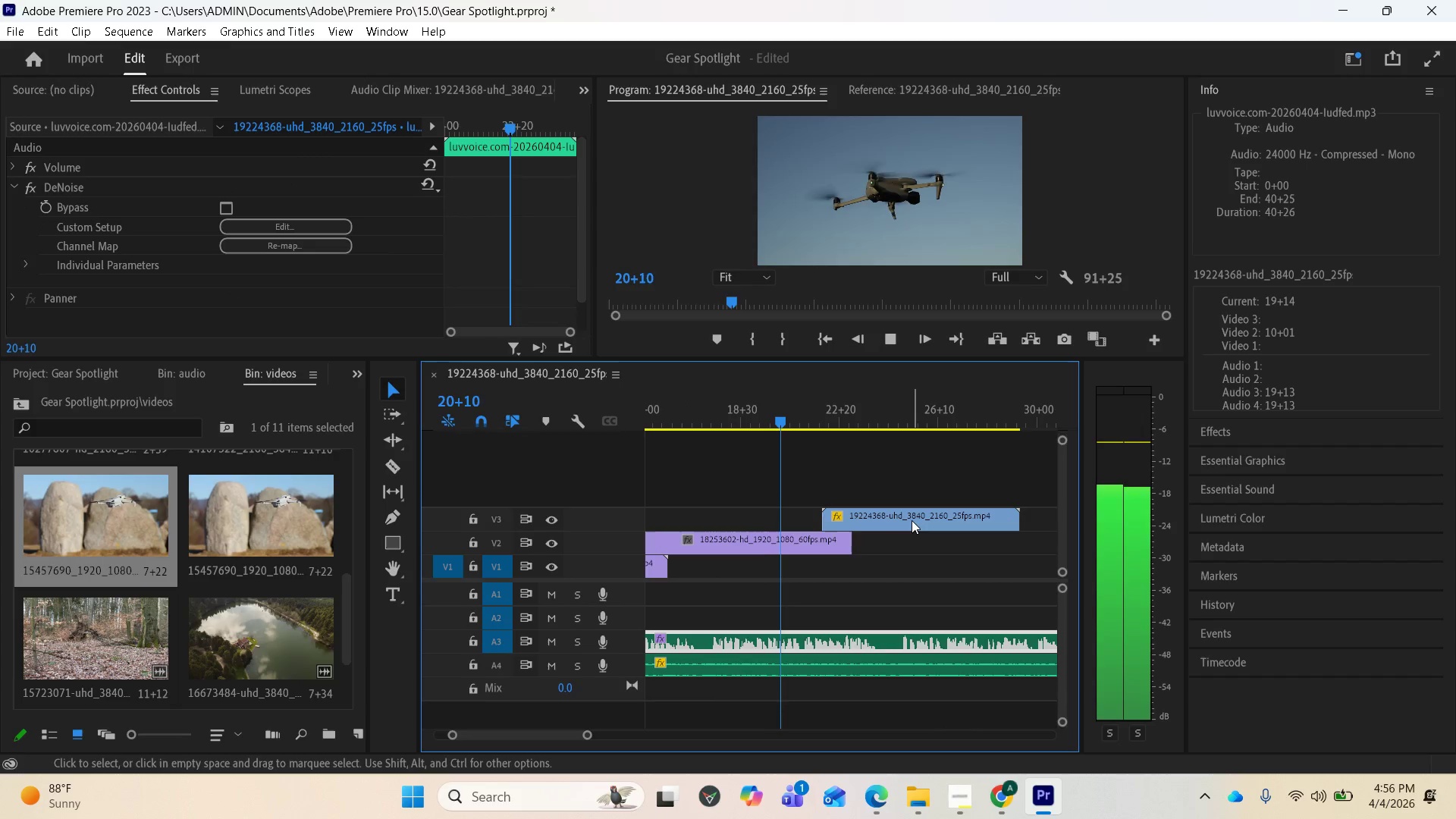 
left_click_drag(start_coordinate=[912, 520], to_coordinate=[953, 514])
 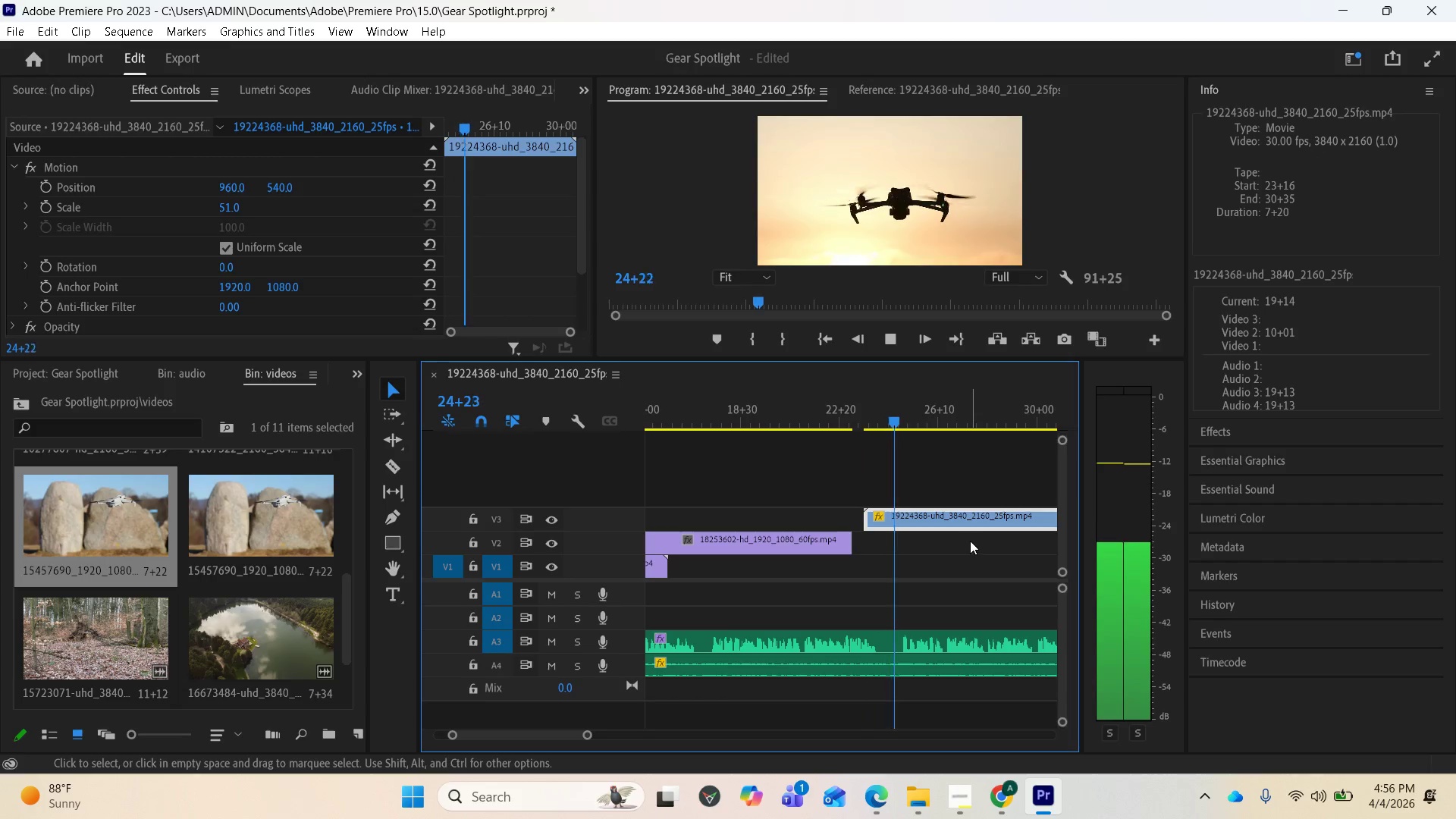 
key(Space)
 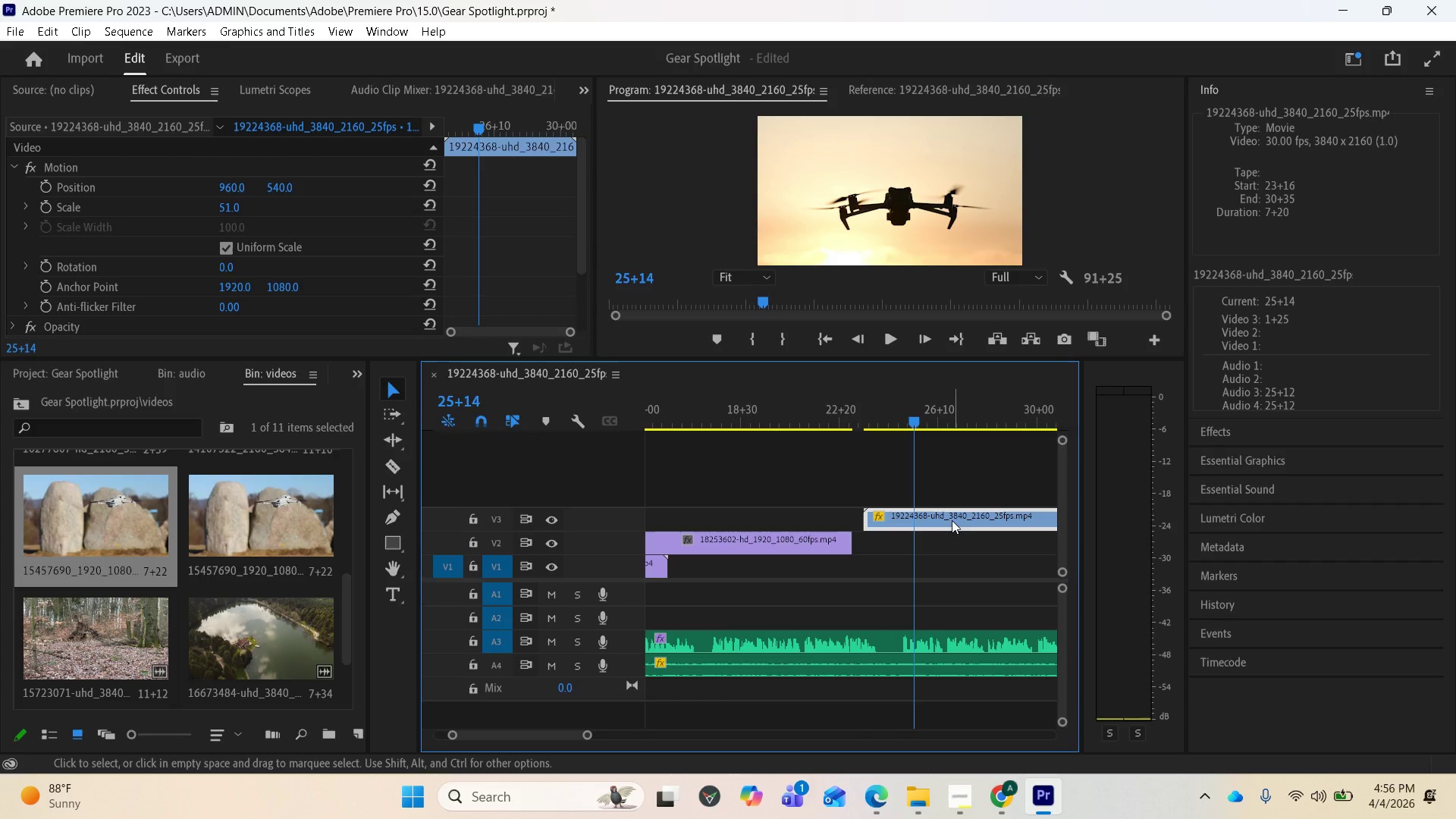 
left_click_drag(start_coordinate=[950, 519], to_coordinate=[990, 518])
 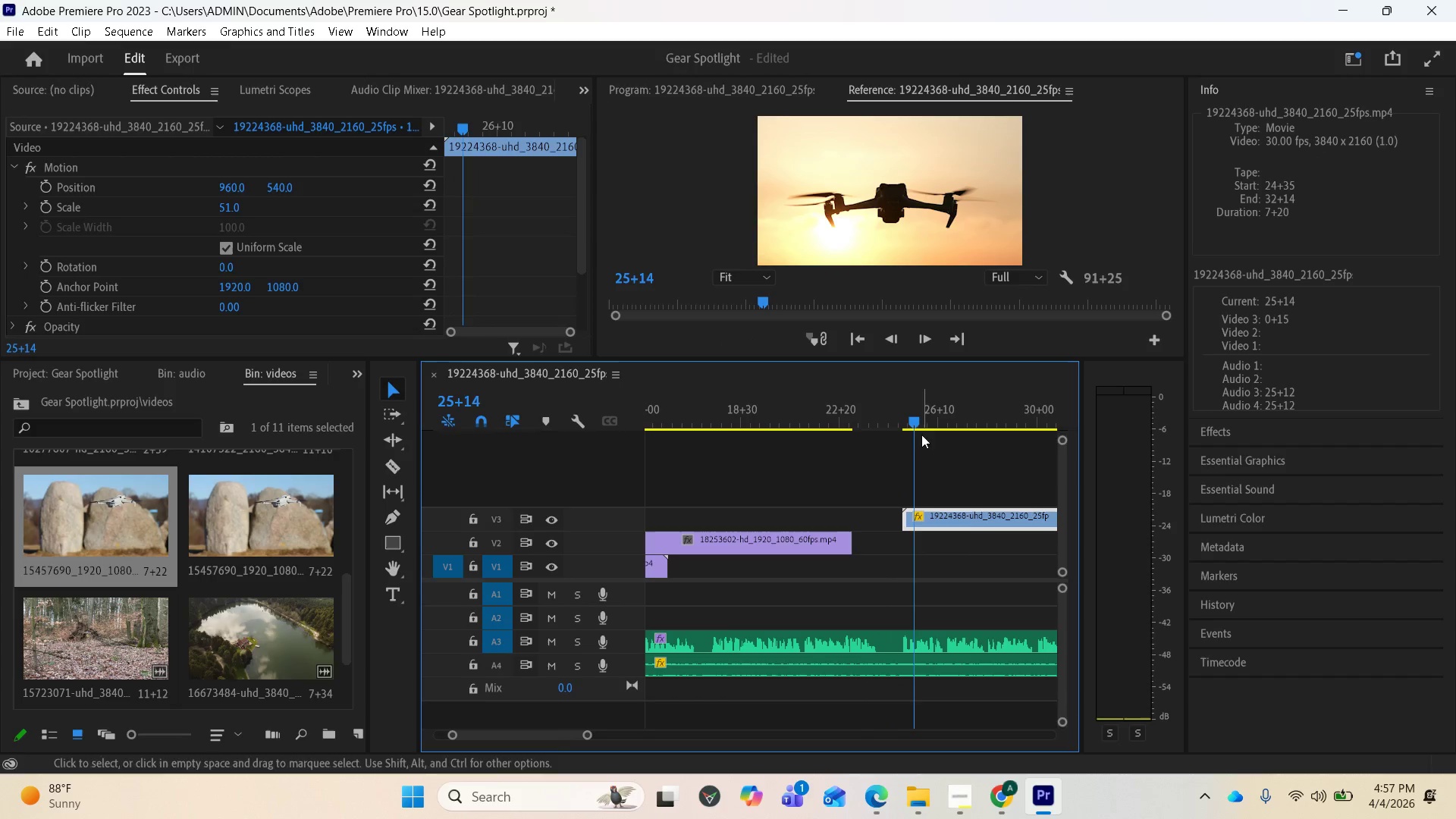 
left_click_drag(start_coordinate=[916, 422], to_coordinate=[903, 428])
 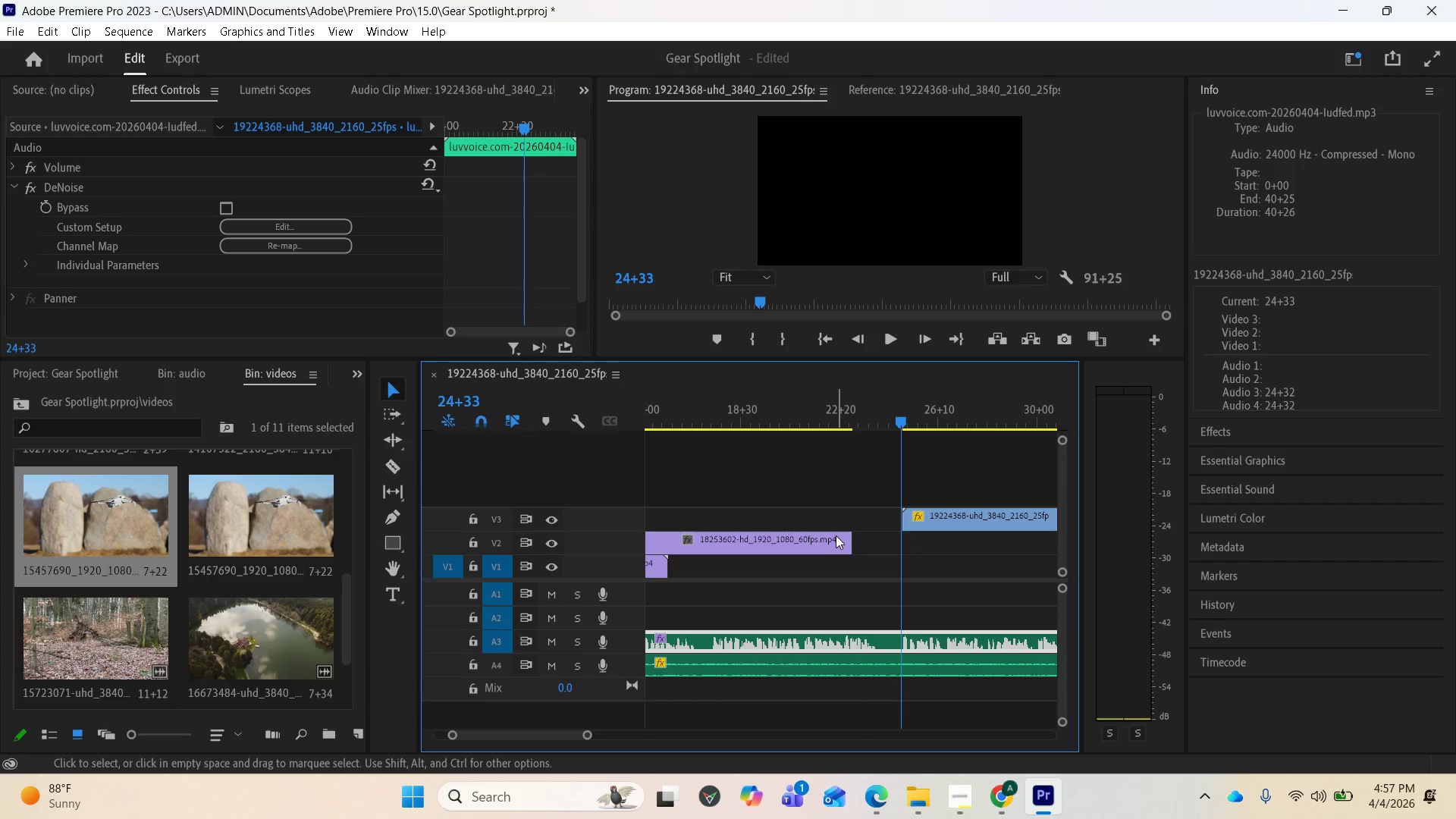 
left_click_drag(start_coordinate=[814, 538], to_coordinate=[877, 546])
 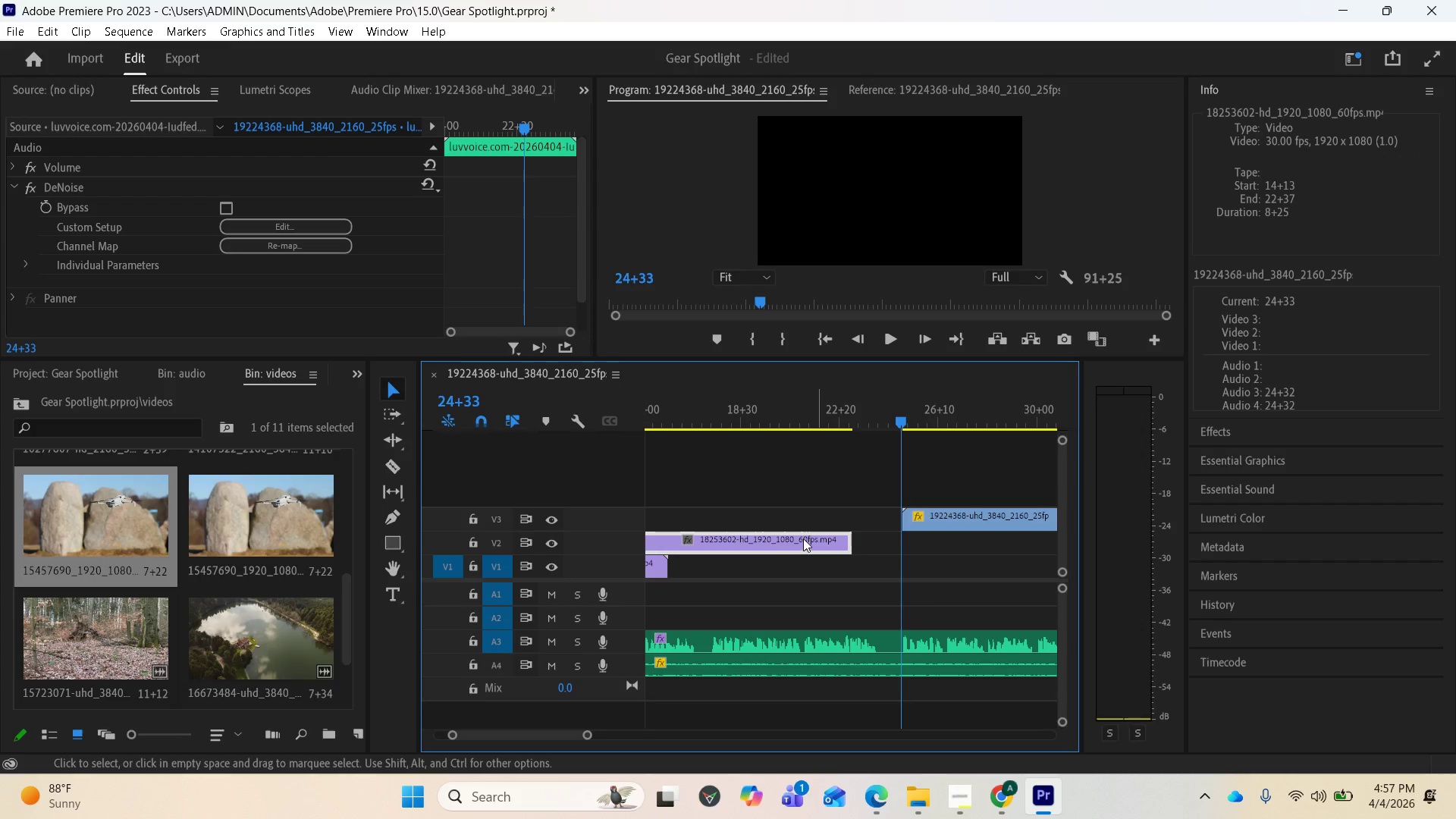 
left_click_drag(start_coordinate=[802, 538], to_coordinate=[870, 547])
 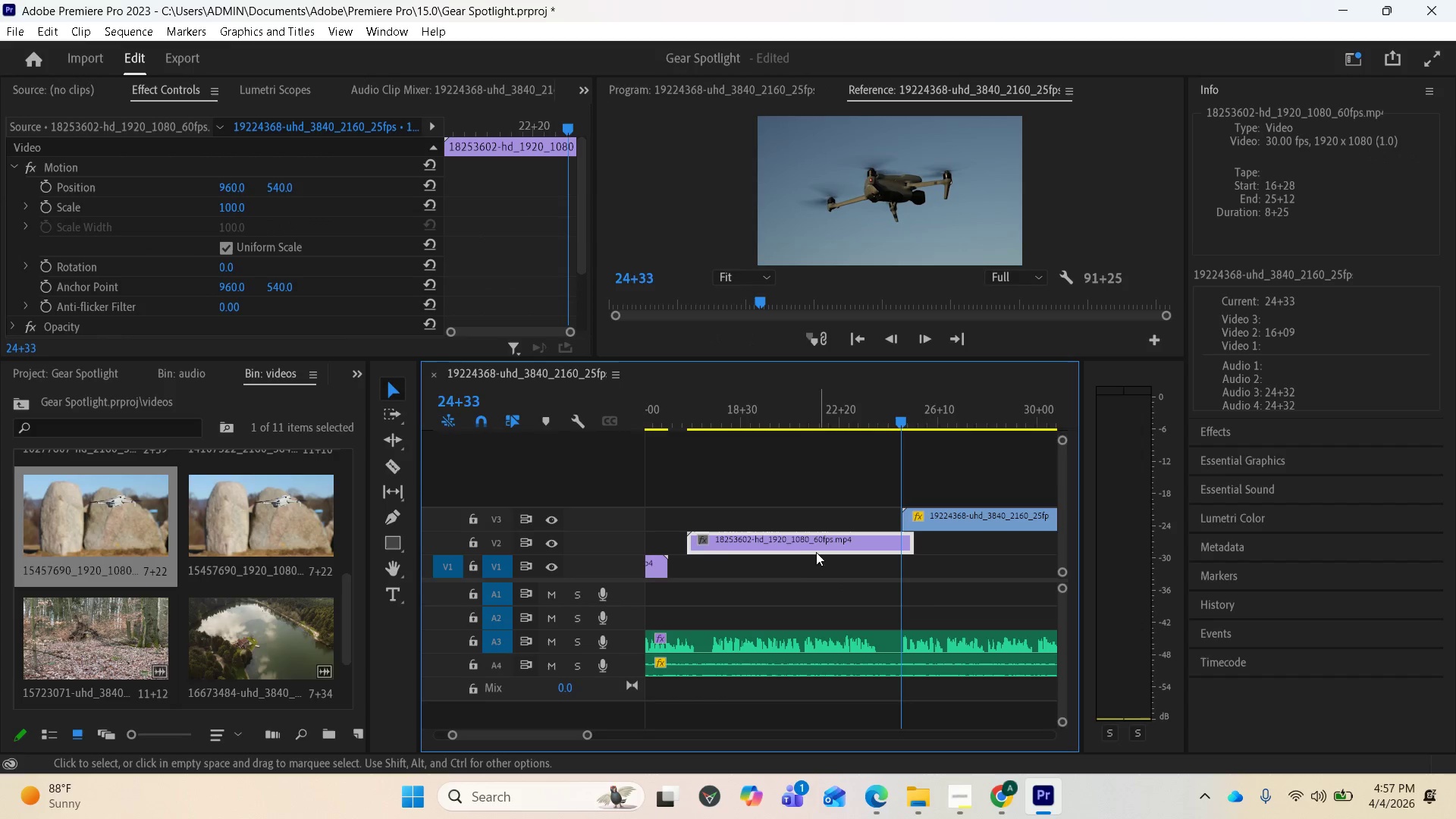 
left_click_drag(start_coordinate=[797, 541], to_coordinate=[775, 541])
 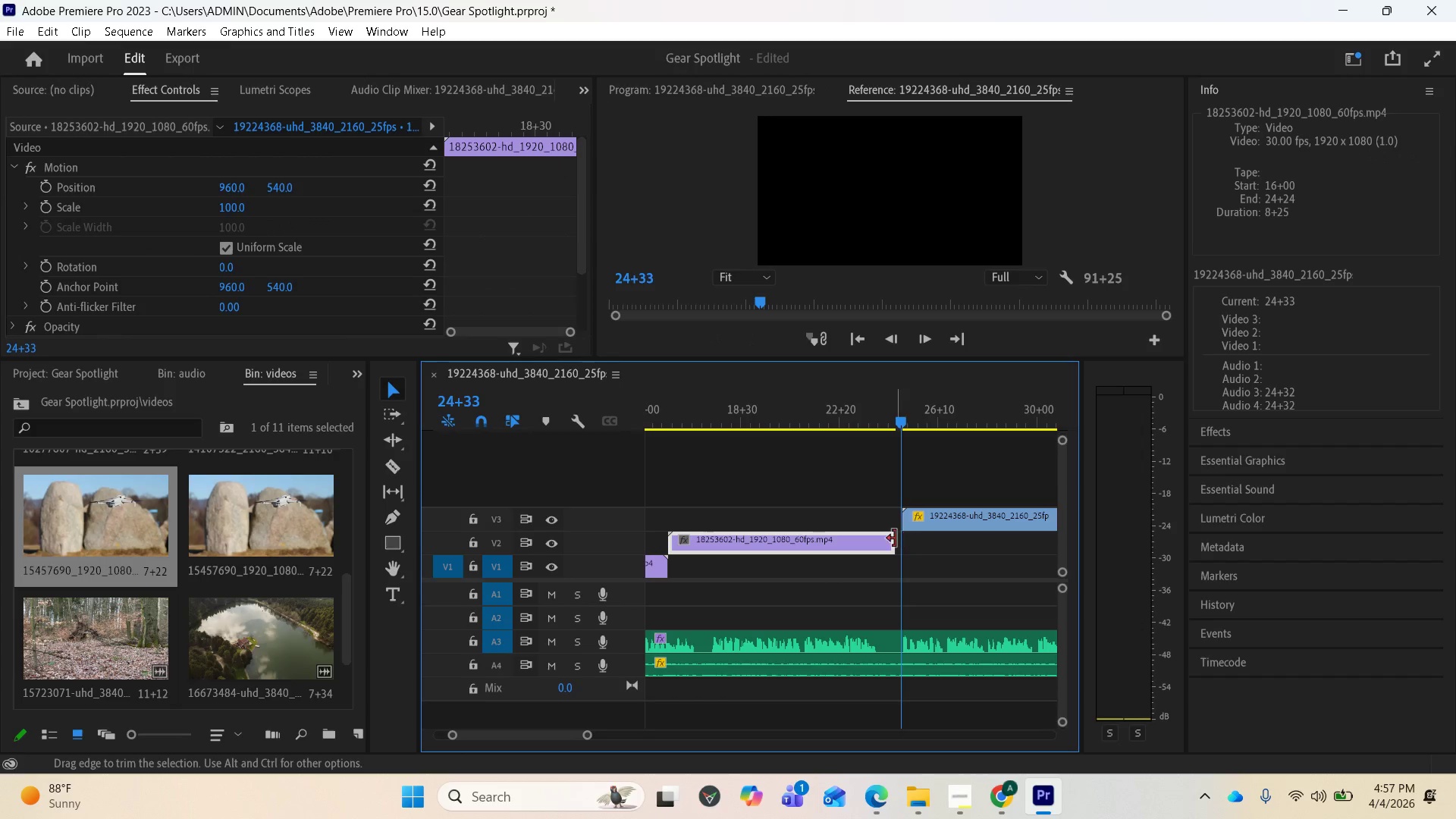 
left_click_drag(start_coordinate=[895, 538], to_coordinate=[910, 538])
 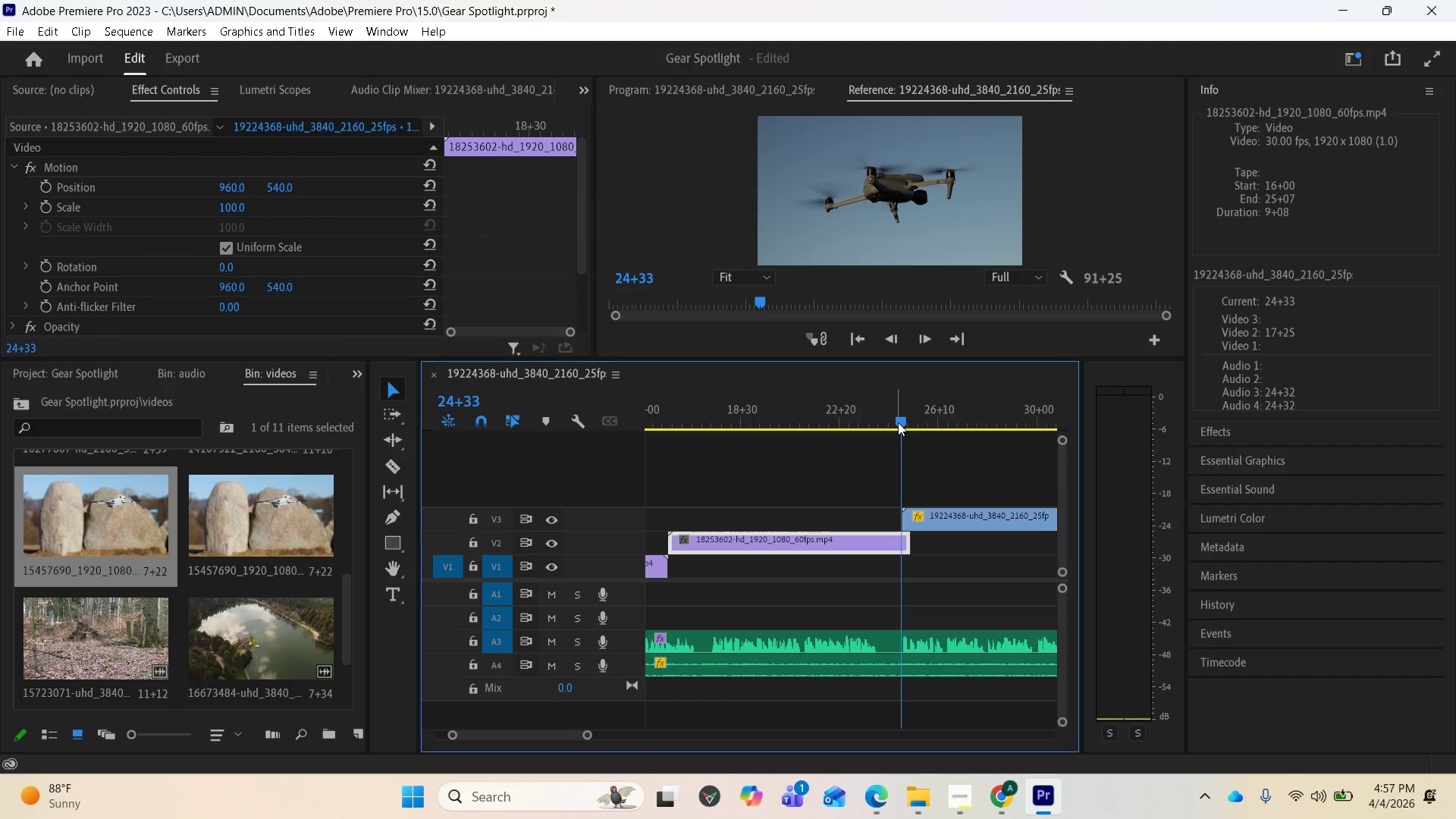 
left_click_drag(start_coordinate=[898, 422], to_coordinate=[645, 469])
 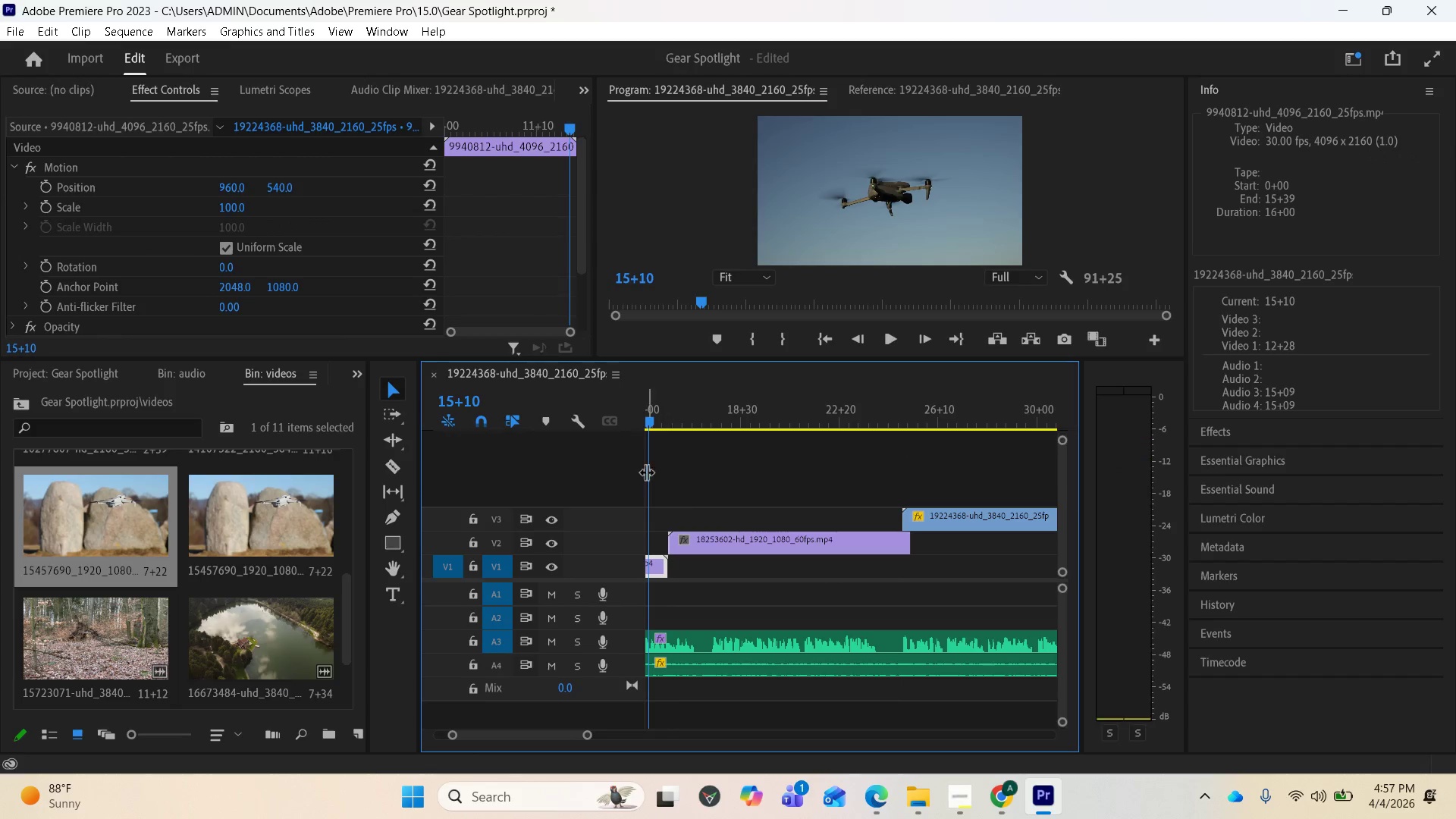 
key(Space)
 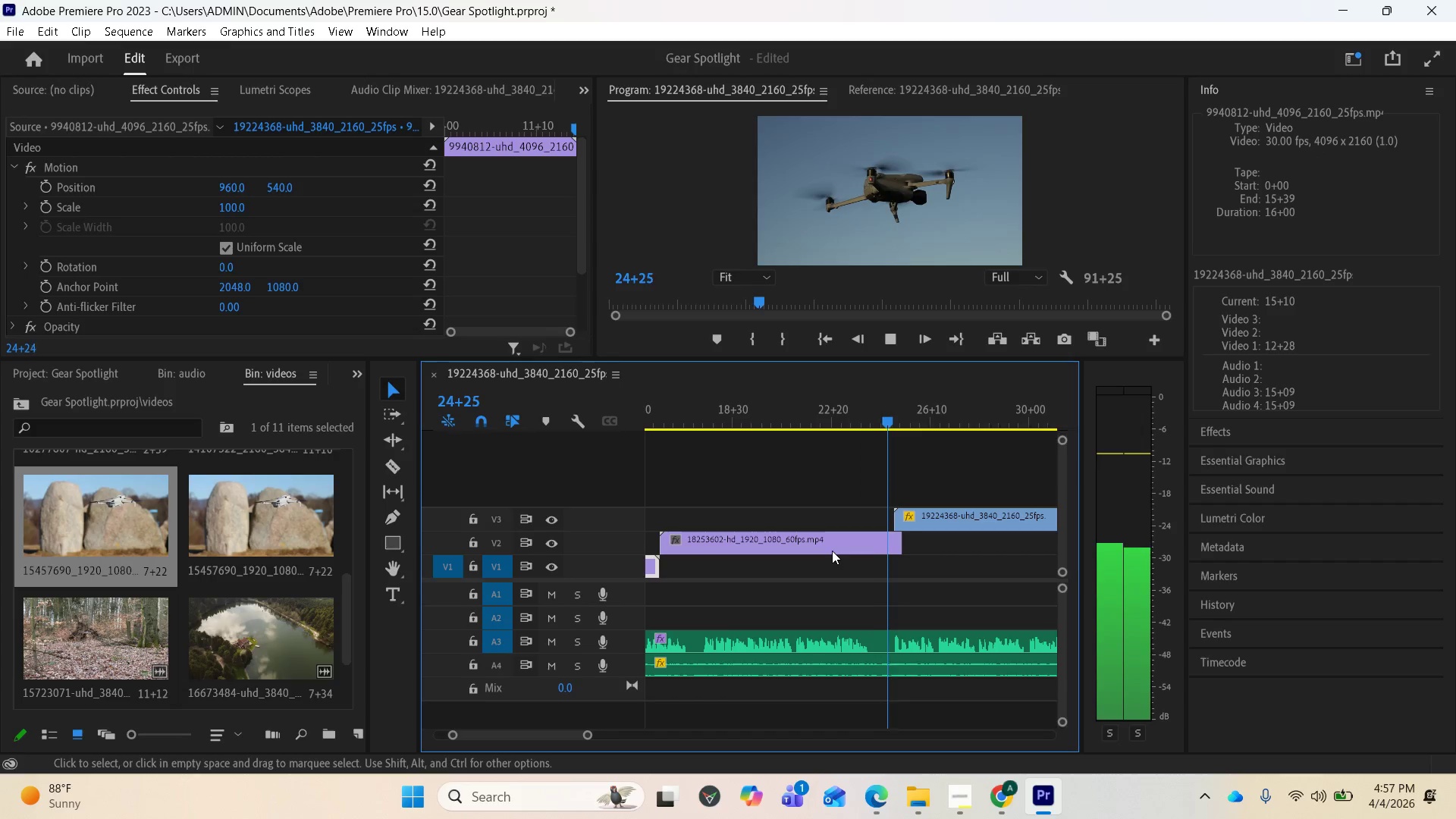 
wait(17.98)
 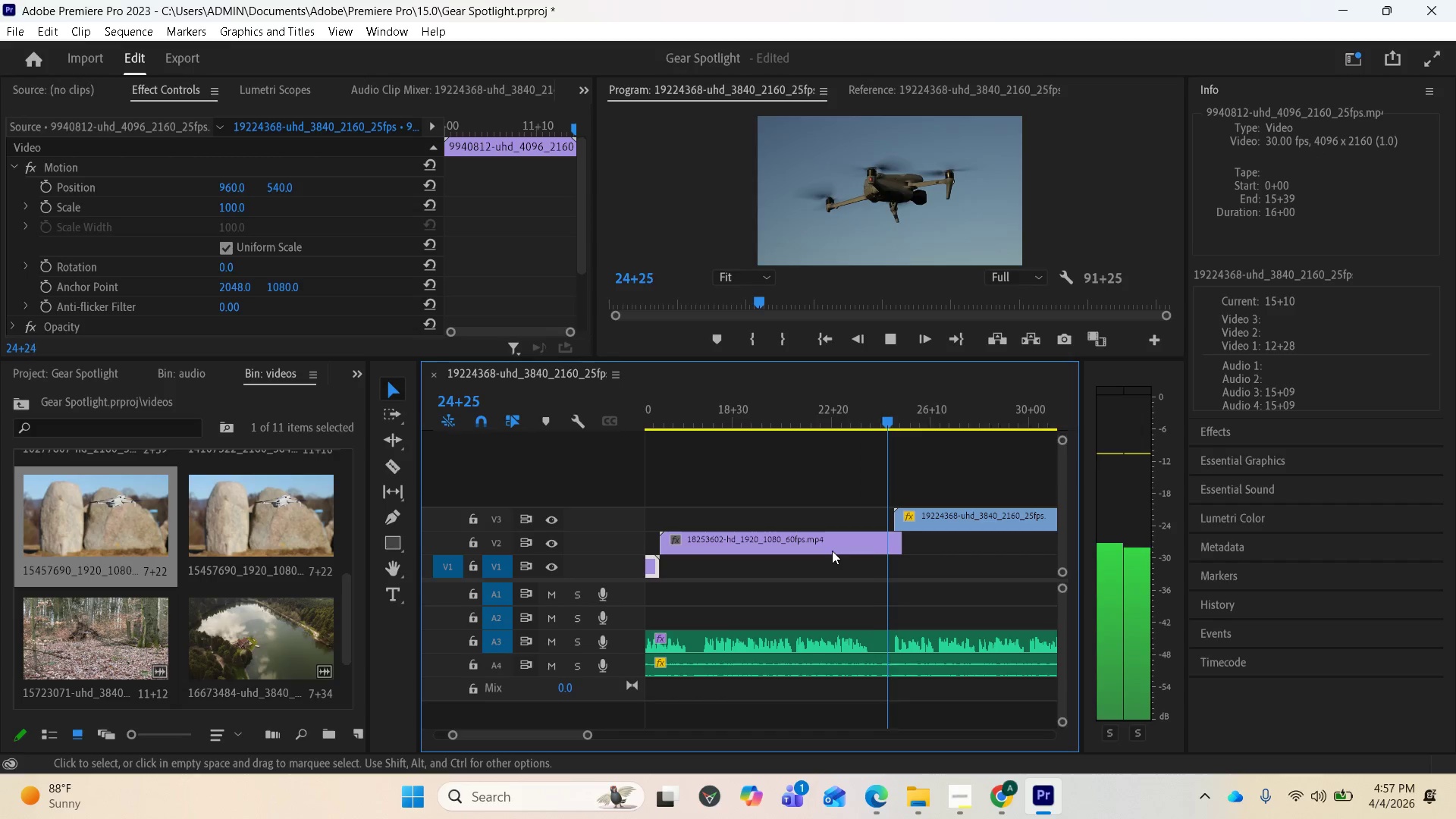 
key(Space)
 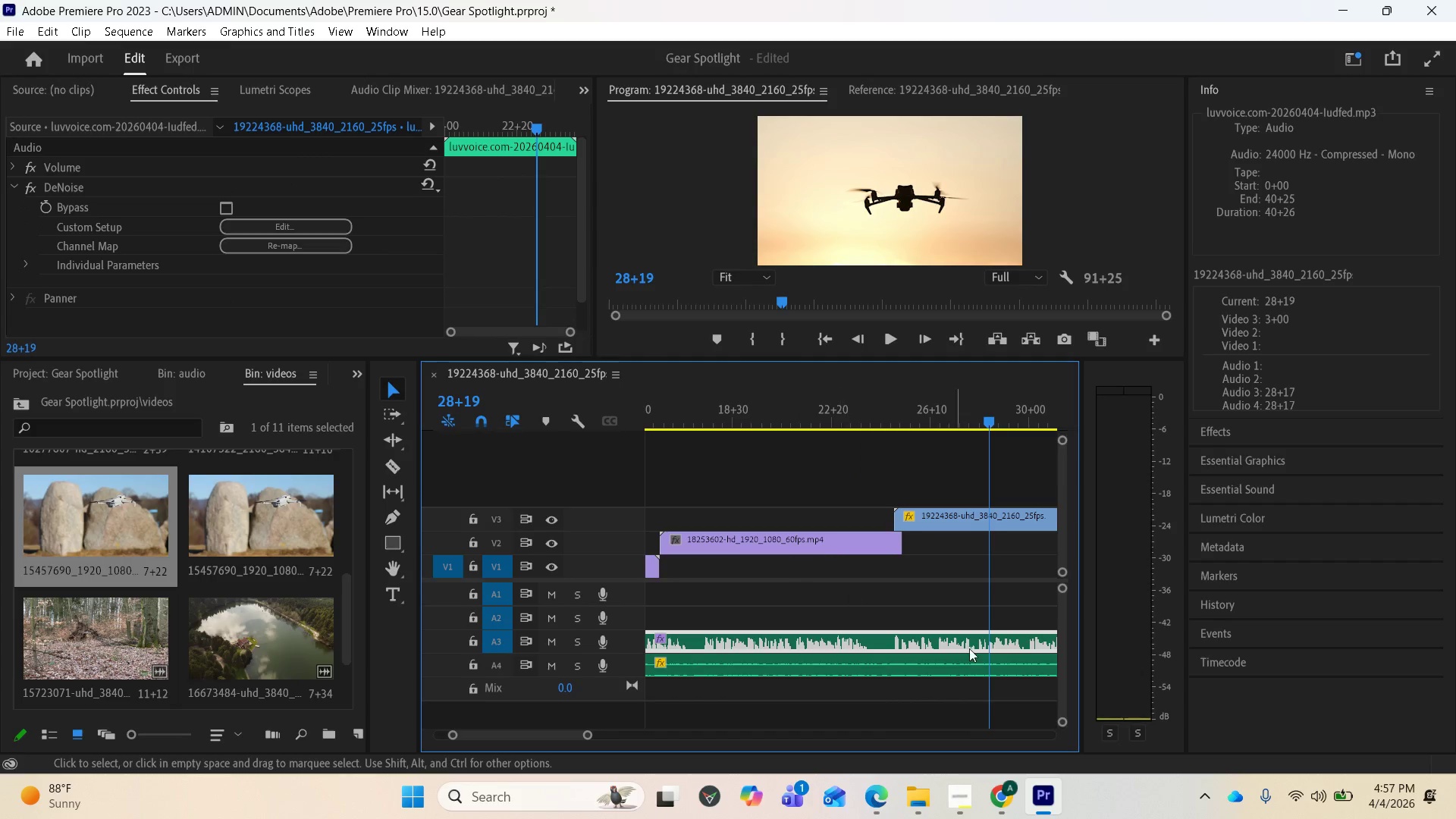 
scroll: coordinate [893, 607], scroll_direction: down, amount: 2.0
 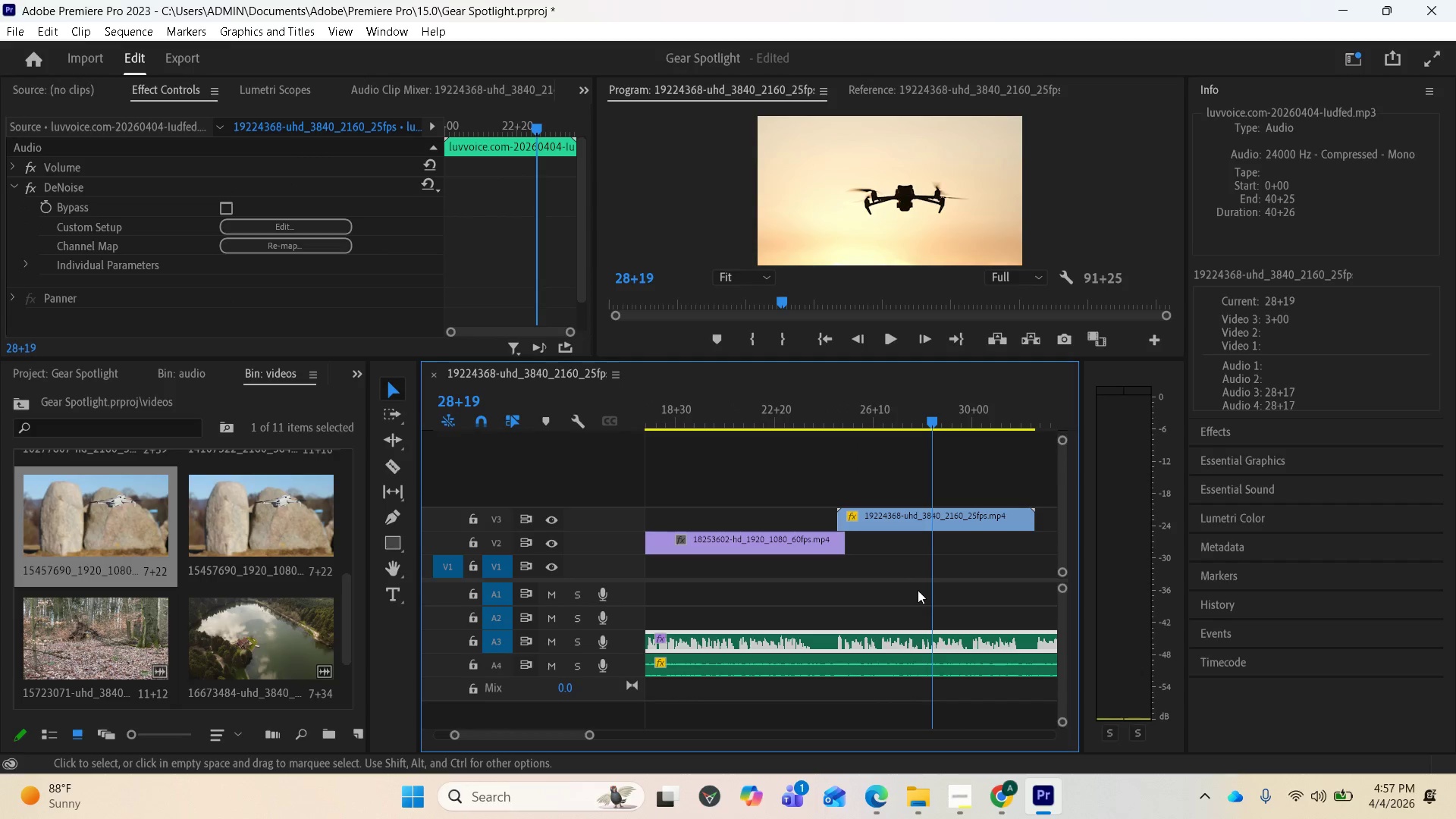 
scroll: coordinate [943, 600], scroll_direction: none, amount: 0.0
 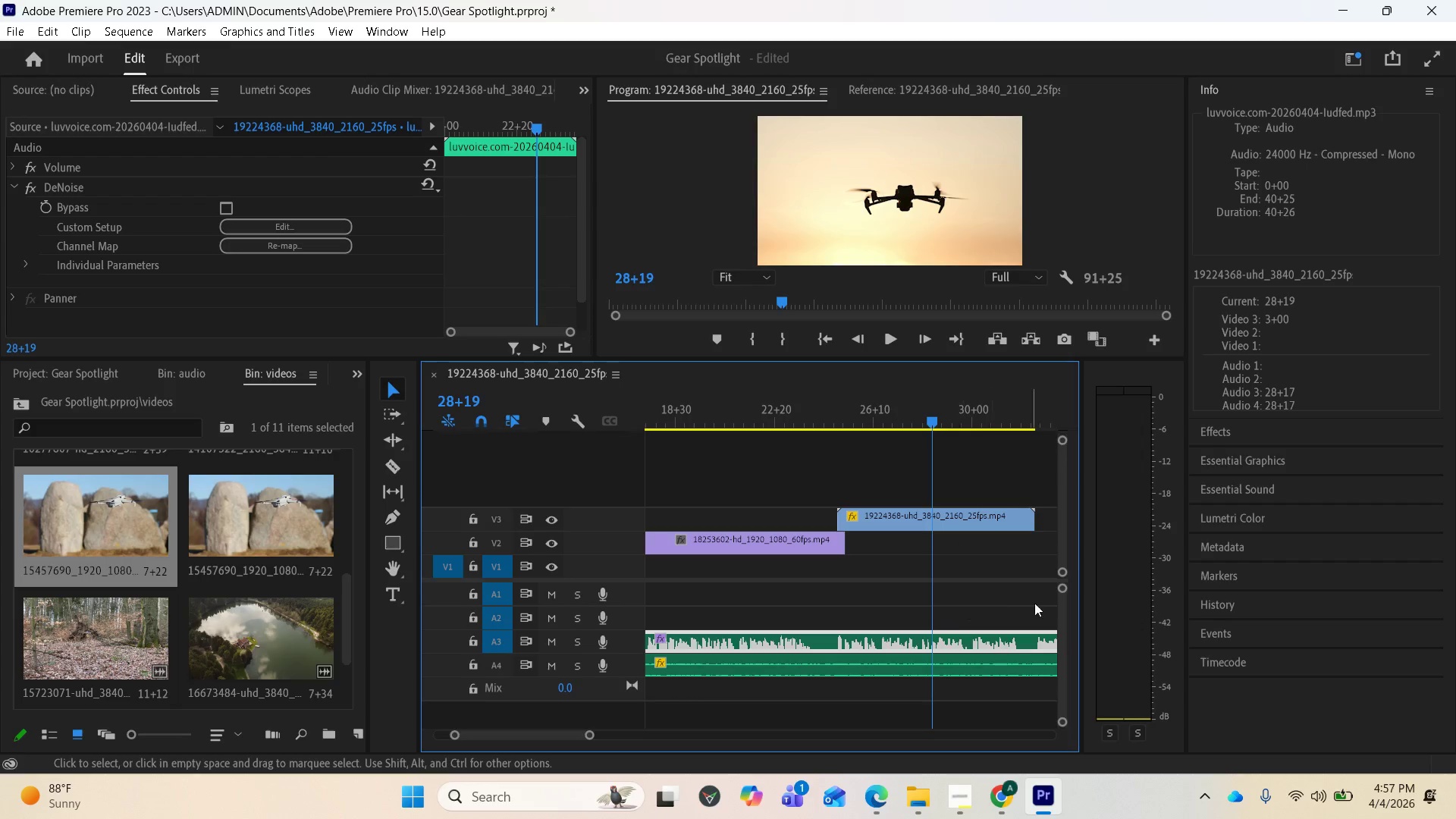 
scroll: coordinate [1000, 607], scroll_direction: down, amount: 6.0
 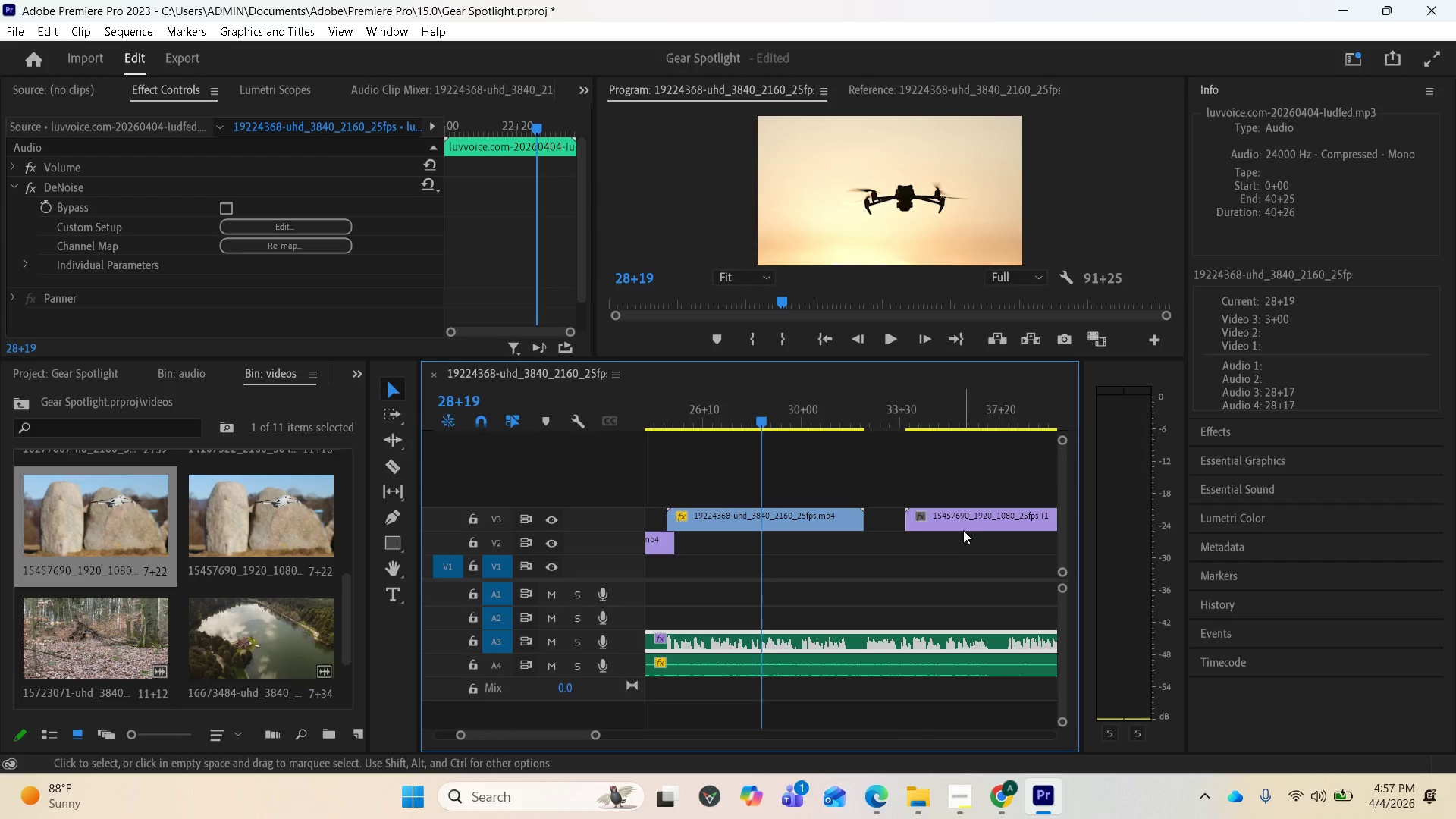 
left_click_drag(start_coordinate=[958, 523], to_coordinate=[946, 496])
 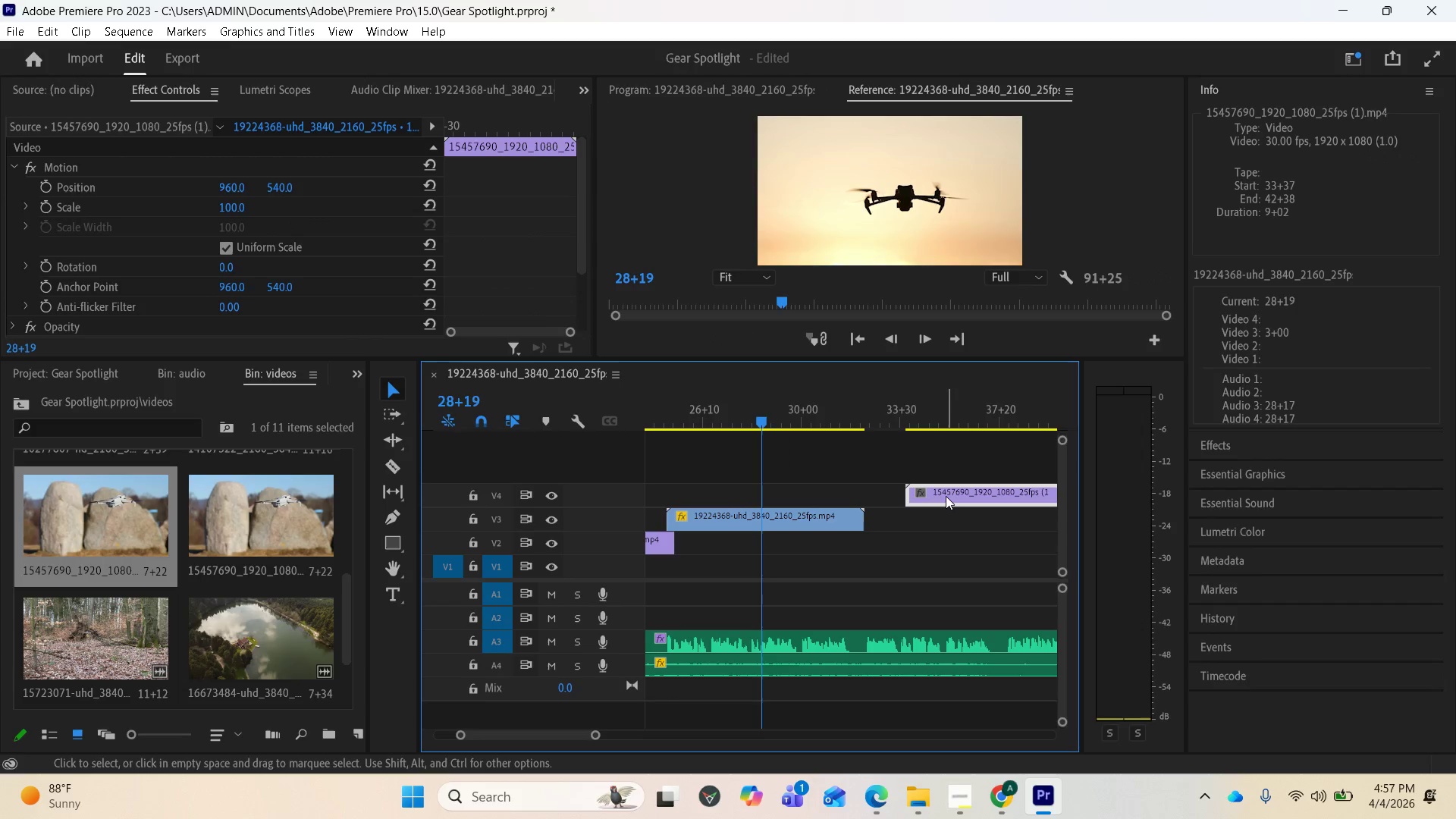 
left_click_drag(start_coordinate=[946, 496], to_coordinate=[804, 507])
 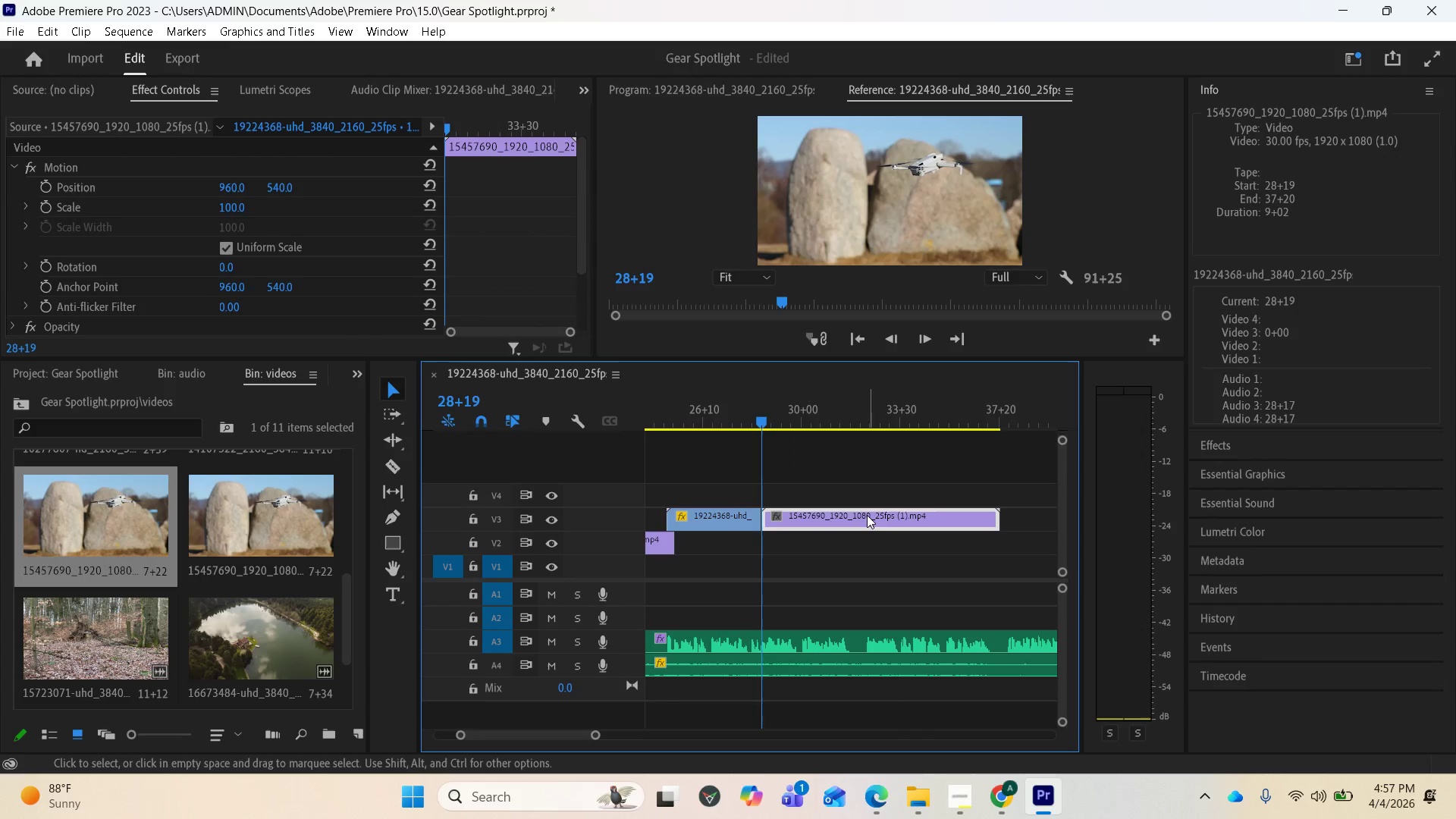 
key(Control+Z)
 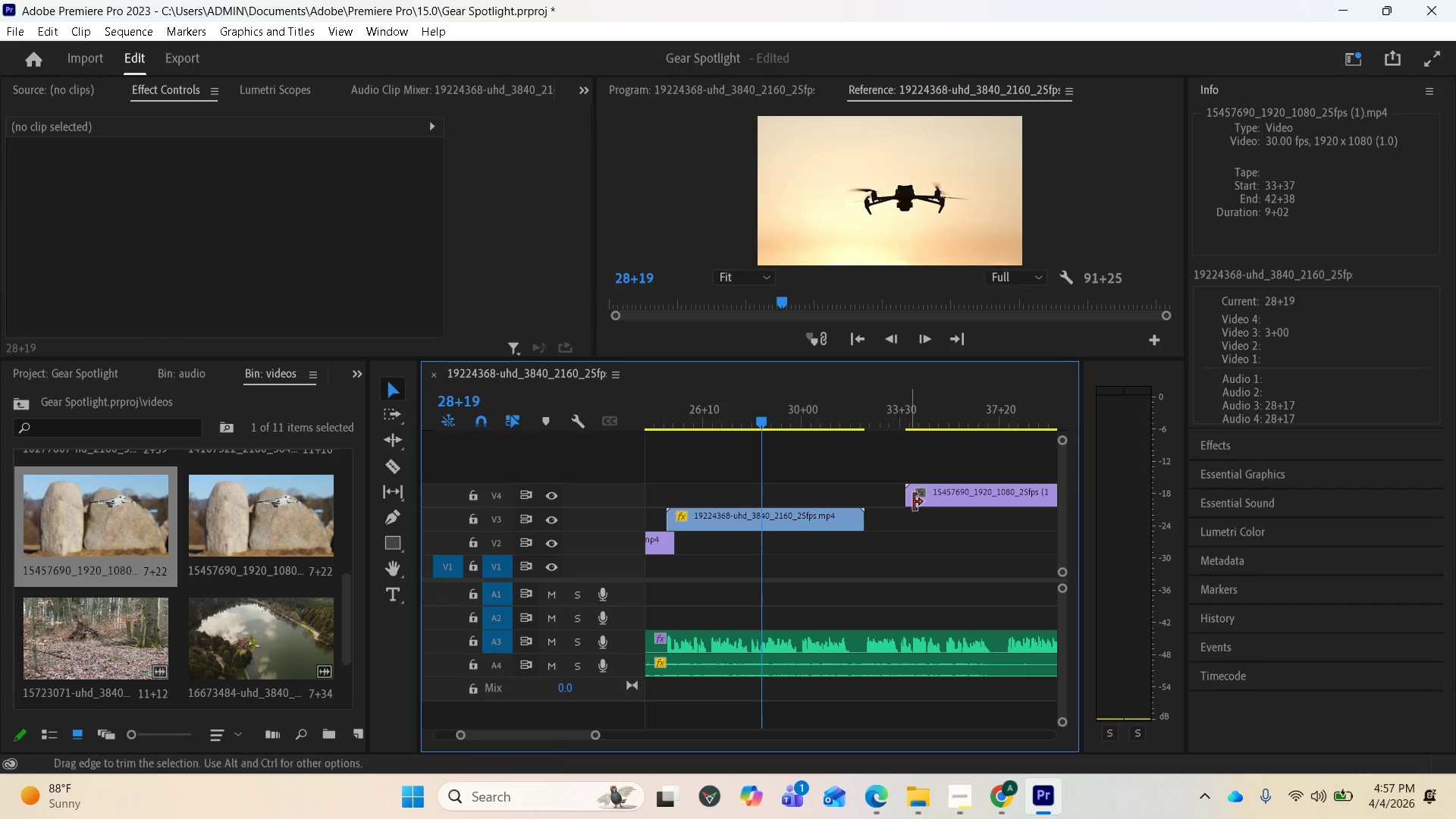 
left_click_drag(start_coordinate=[931, 496], to_coordinate=[759, 501])
 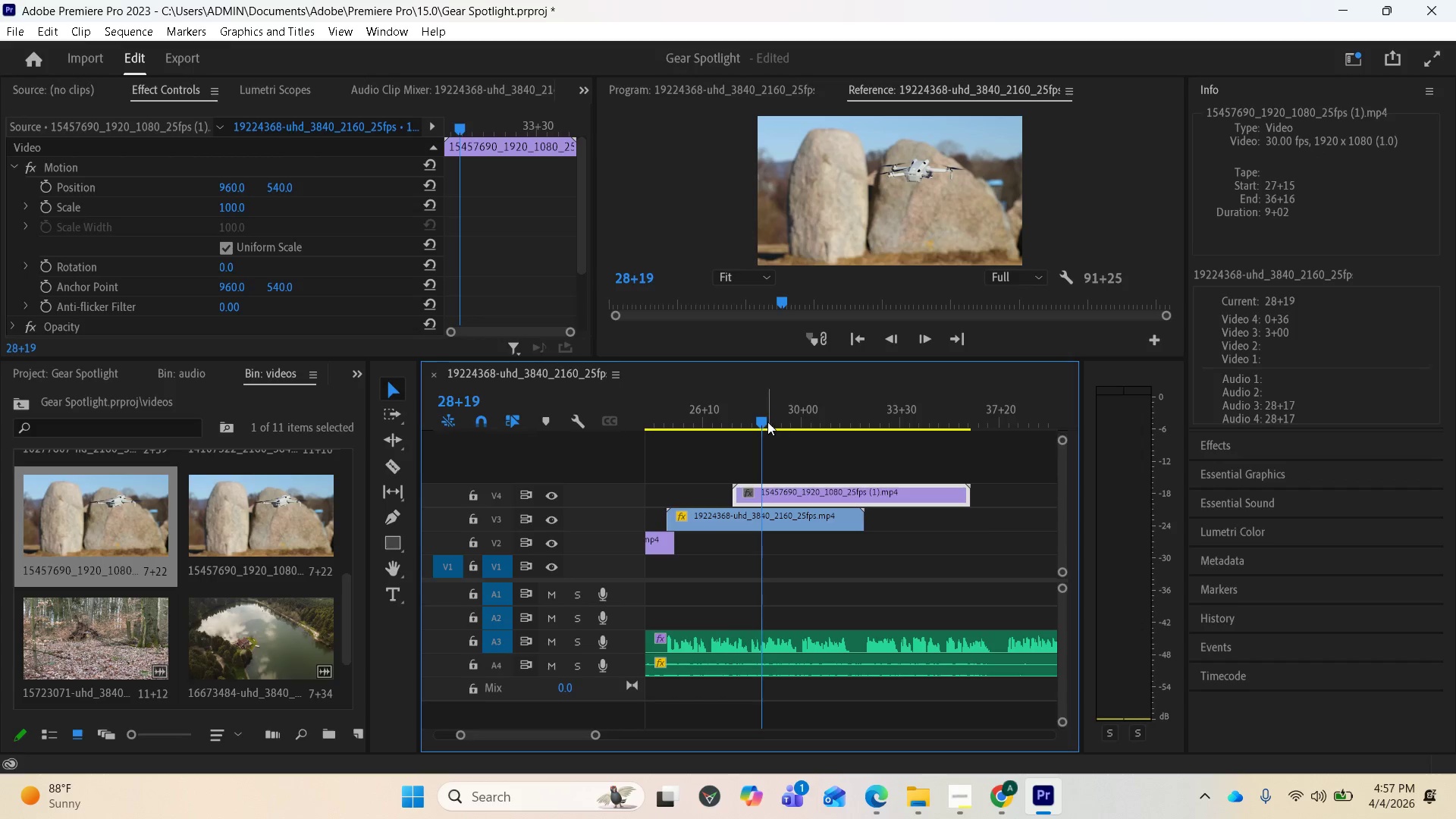 
left_click_drag(start_coordinate=[761, 419], to_coordinate=[695, 438])
 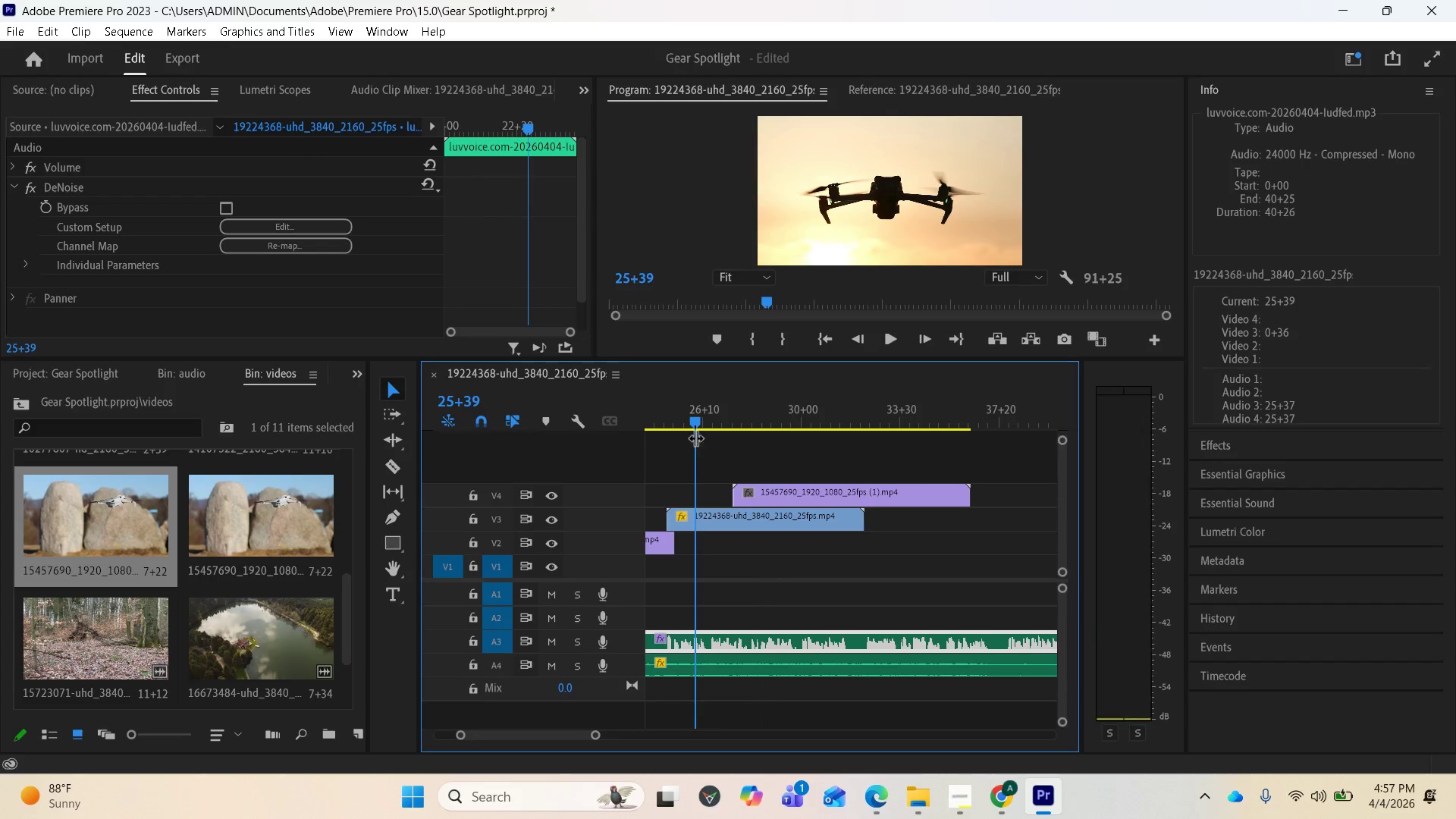 
key(Space)
 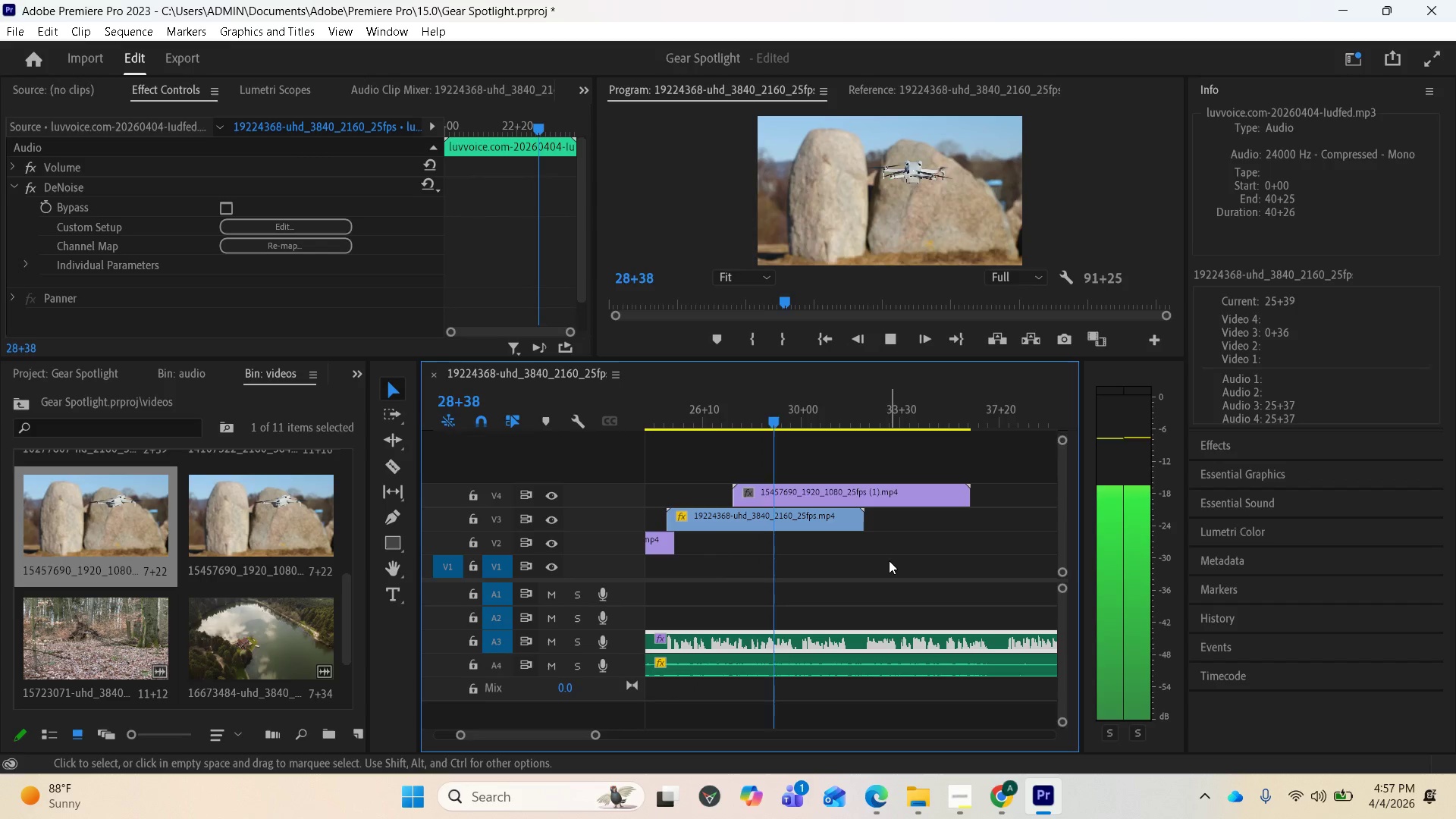 
wait(5.86)
 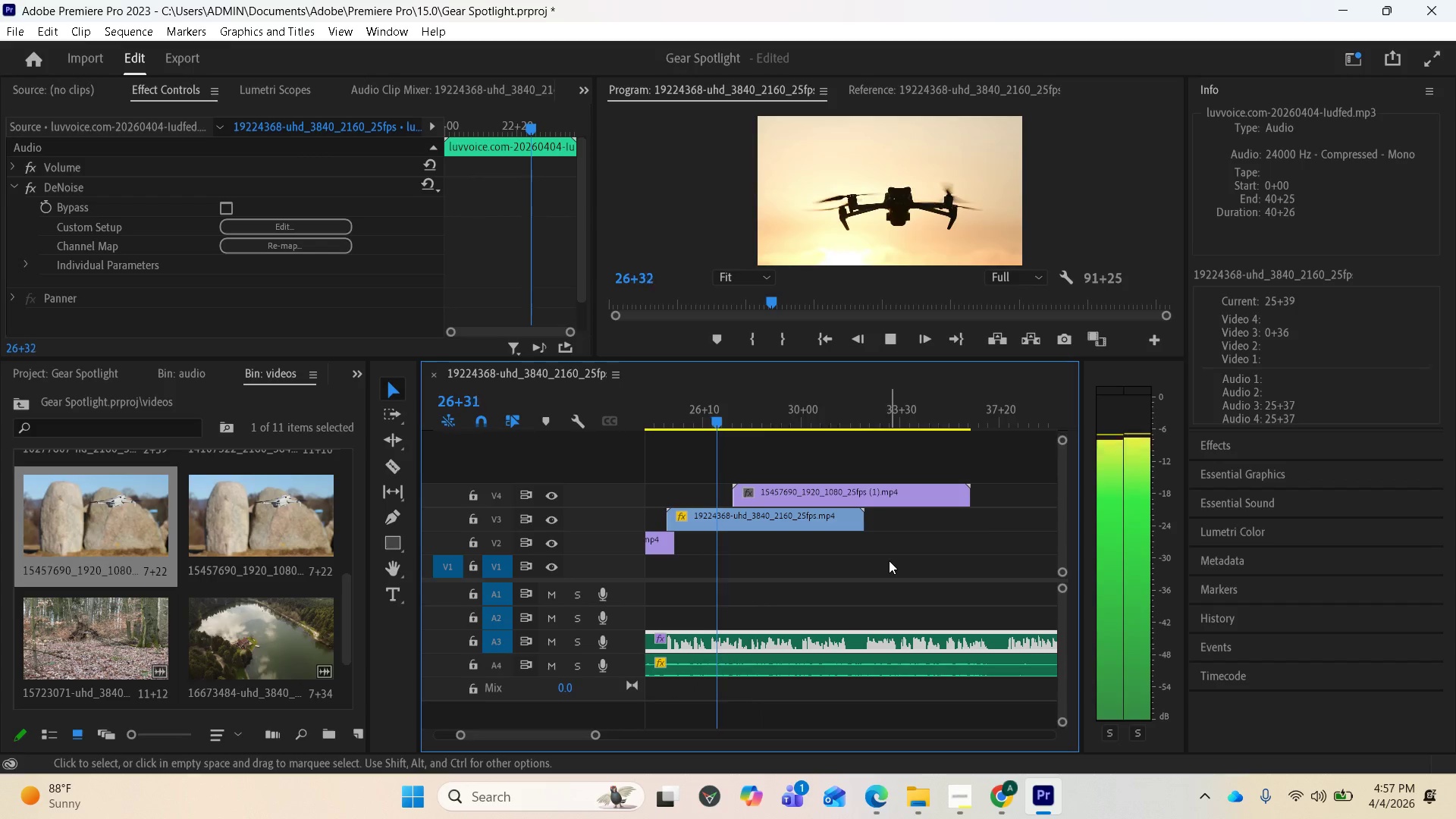 
key(Space)
 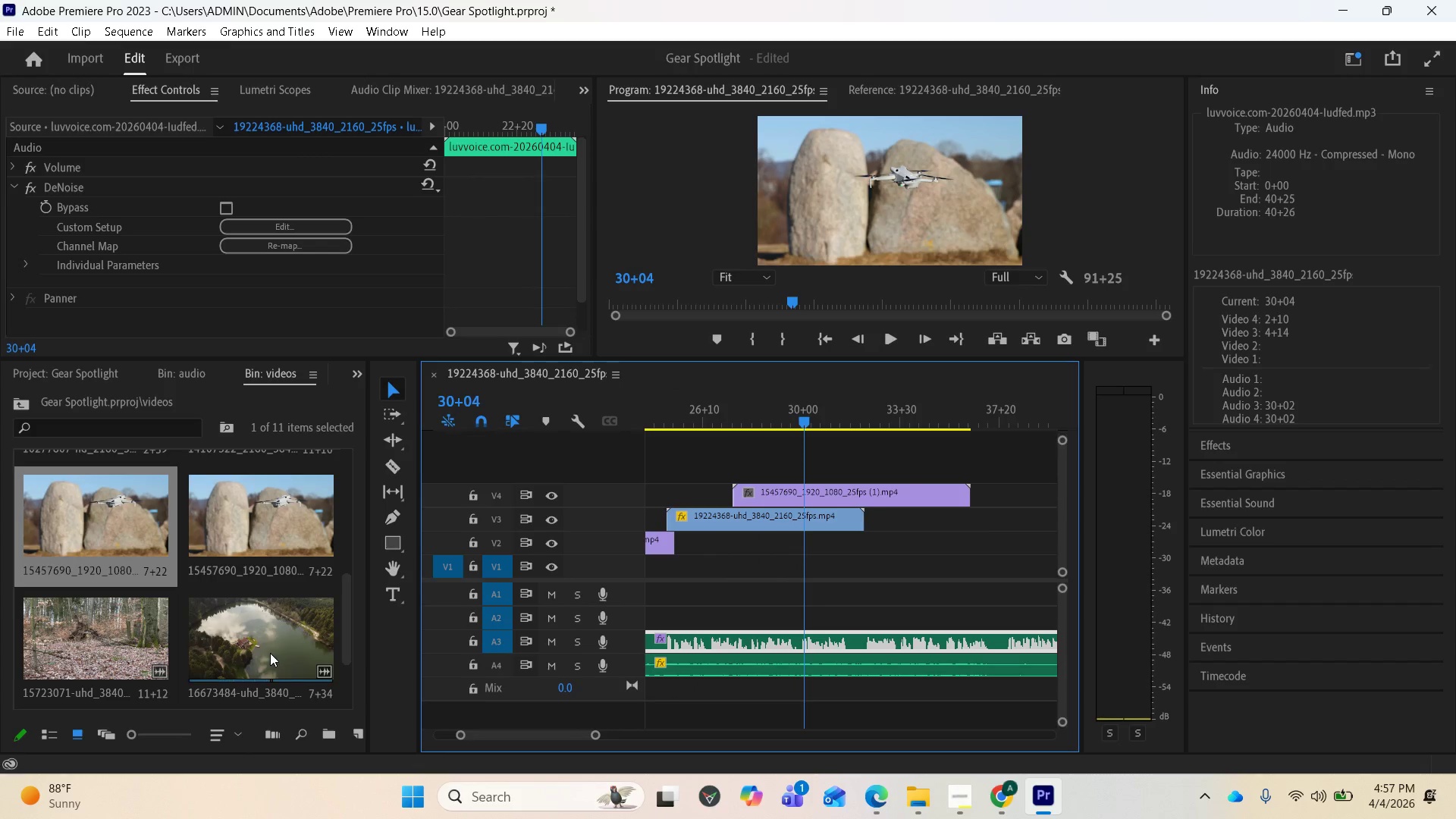 
scroll: coordinate [270, 635], scroll_direction: down, amount: 2.0
 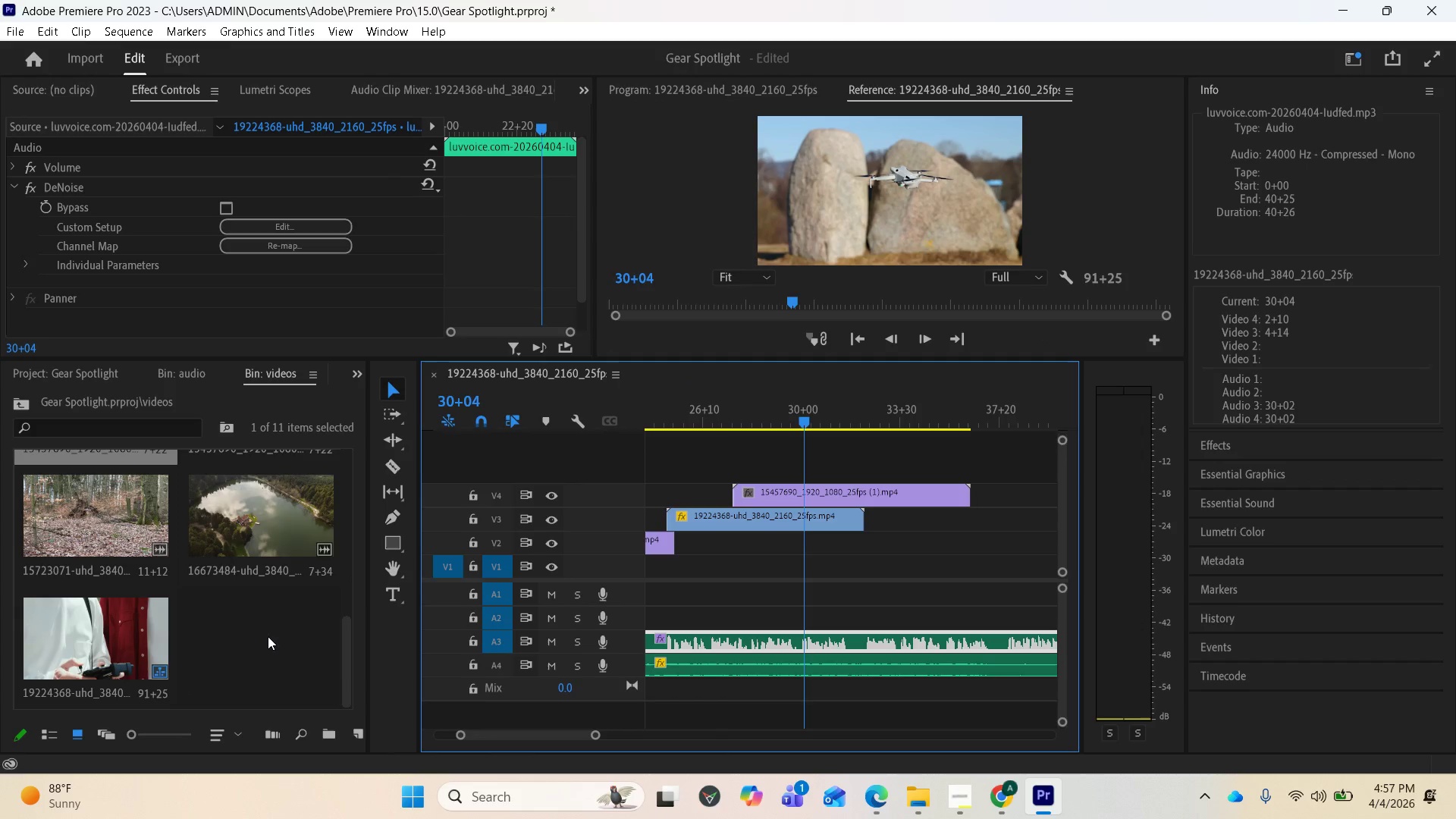 
scroll: coordinate [296, 544], scroll_direction: up, amount: 5.0
 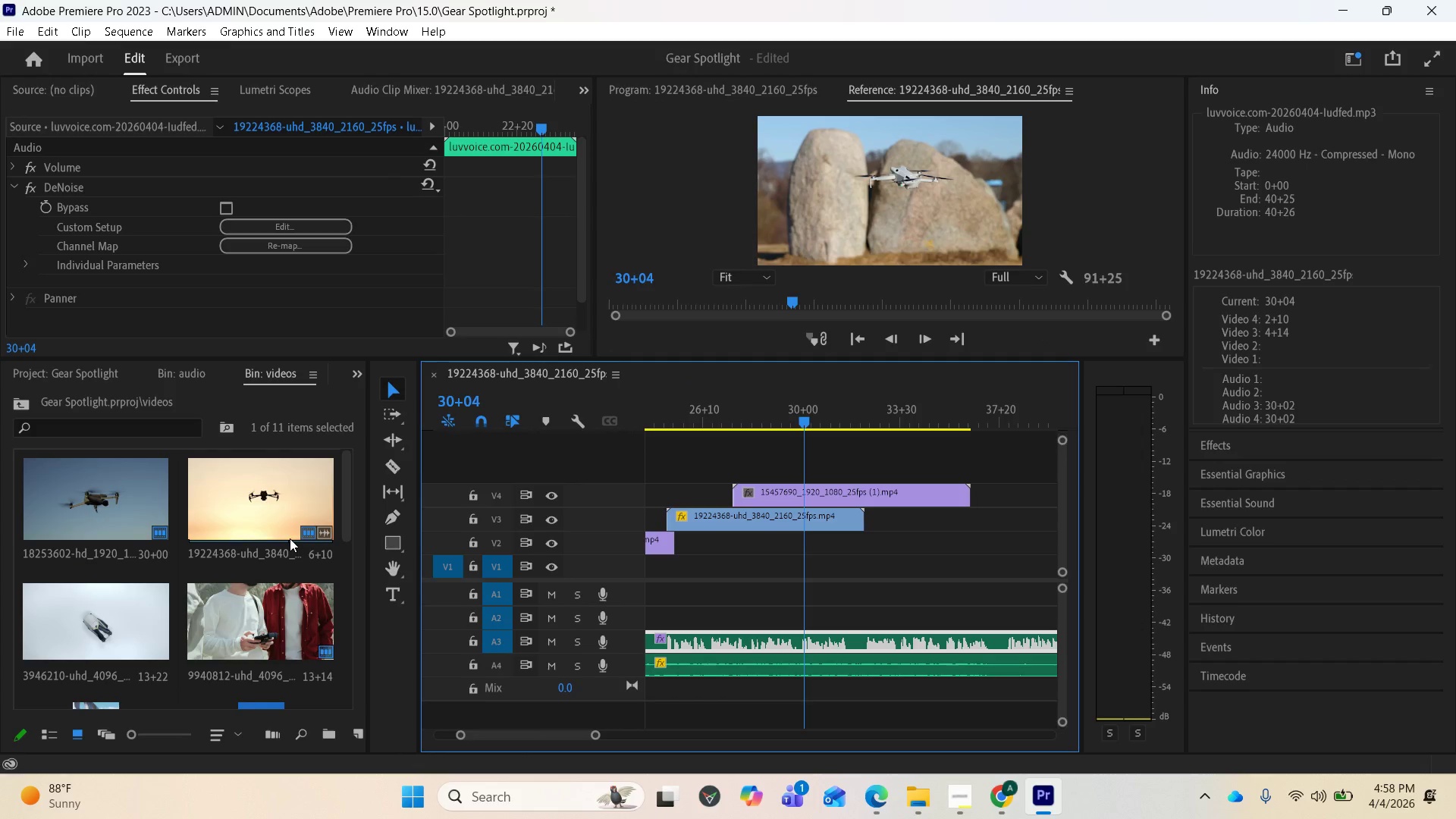 
scroll: coordinate [284, 541], scroll_direction: down, amount: 1.0
 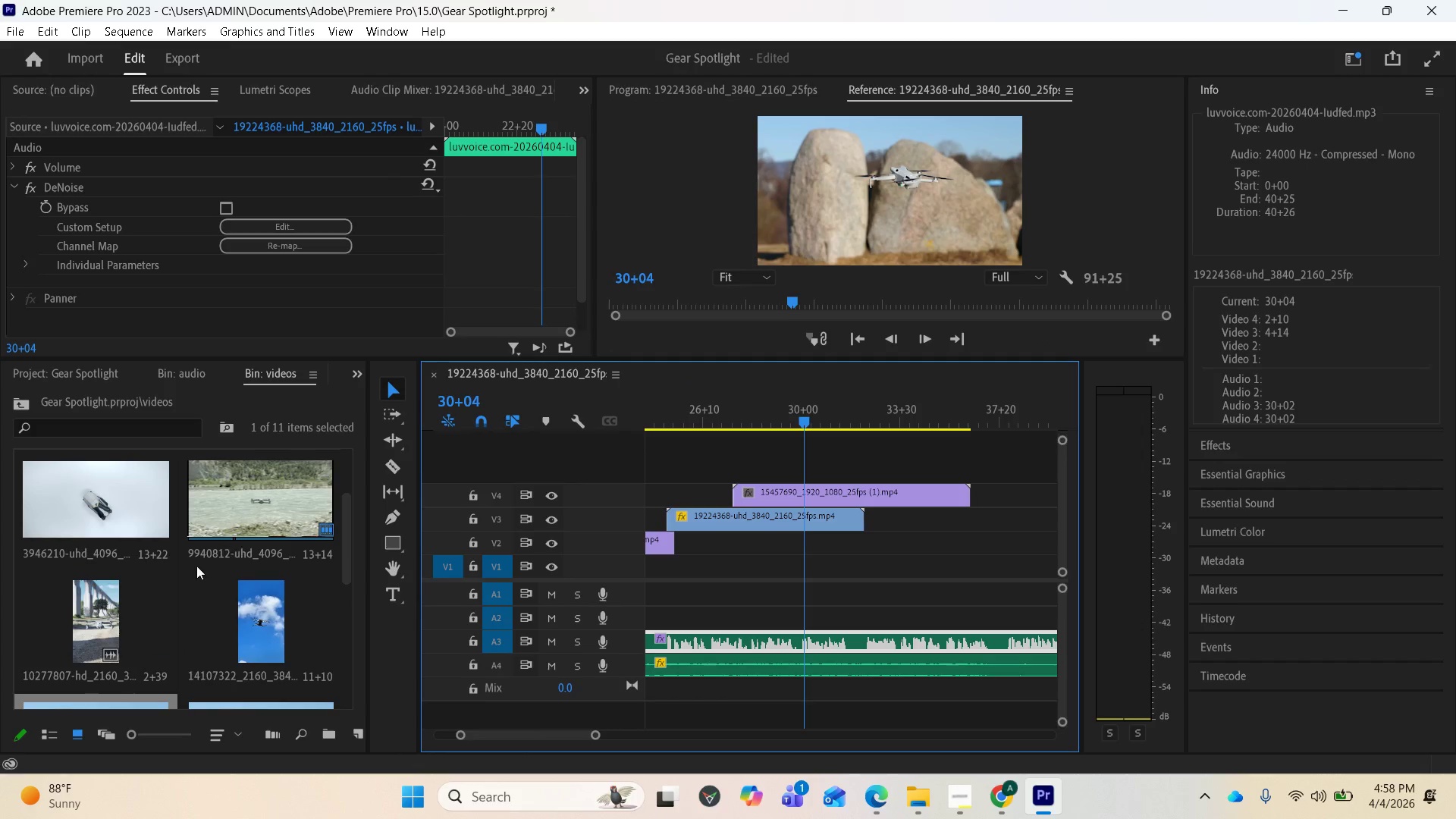 
scroll: coordinate [170, 585], scroll_direction: up, amount: 3.0
 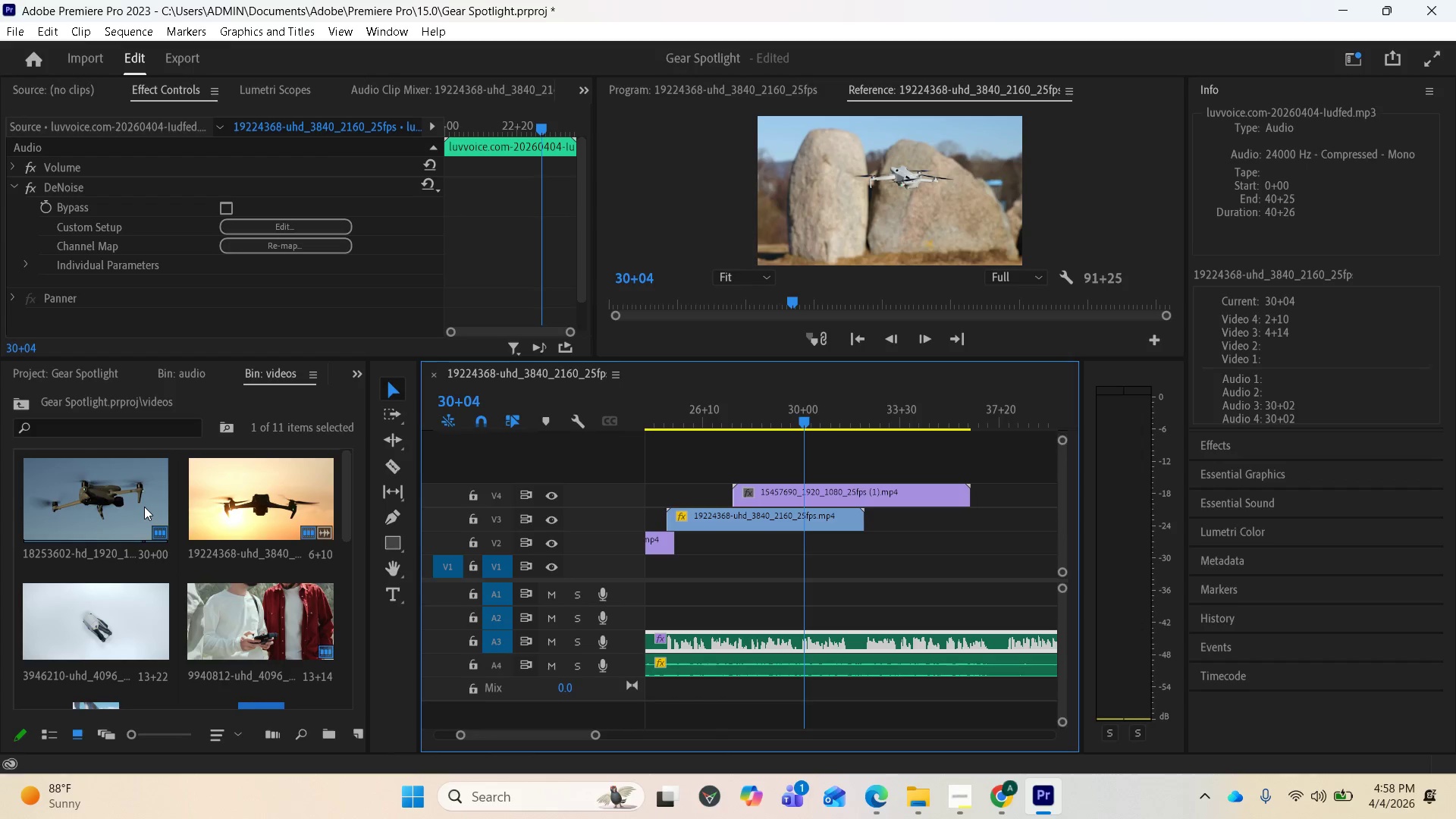 
scroll: coordinate [197, 588], scroll_direction: down, amount: 3.0
 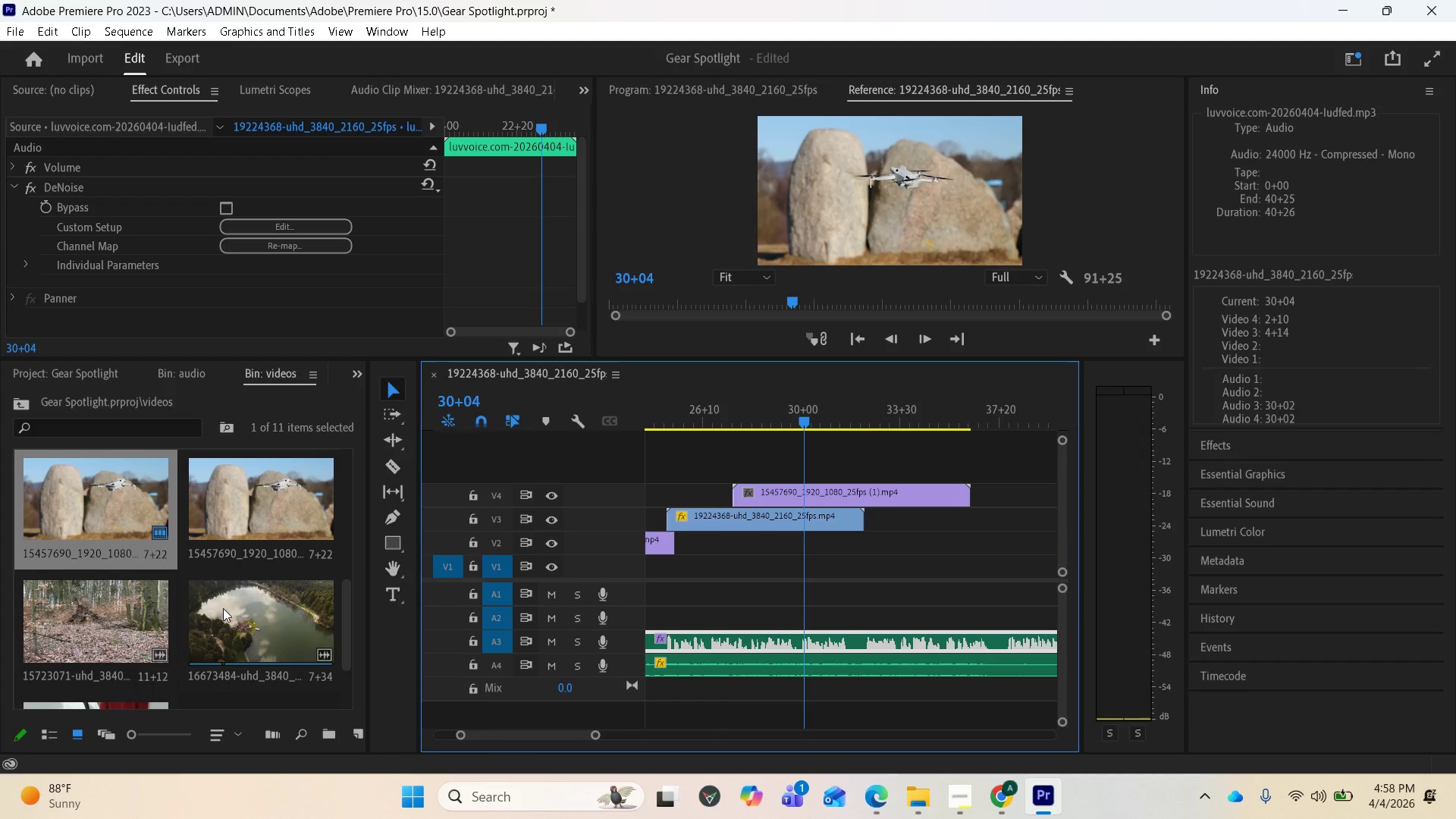 
left_click_drag(start_coordinate=[235, 612], to_coordinate=[750, 496])
 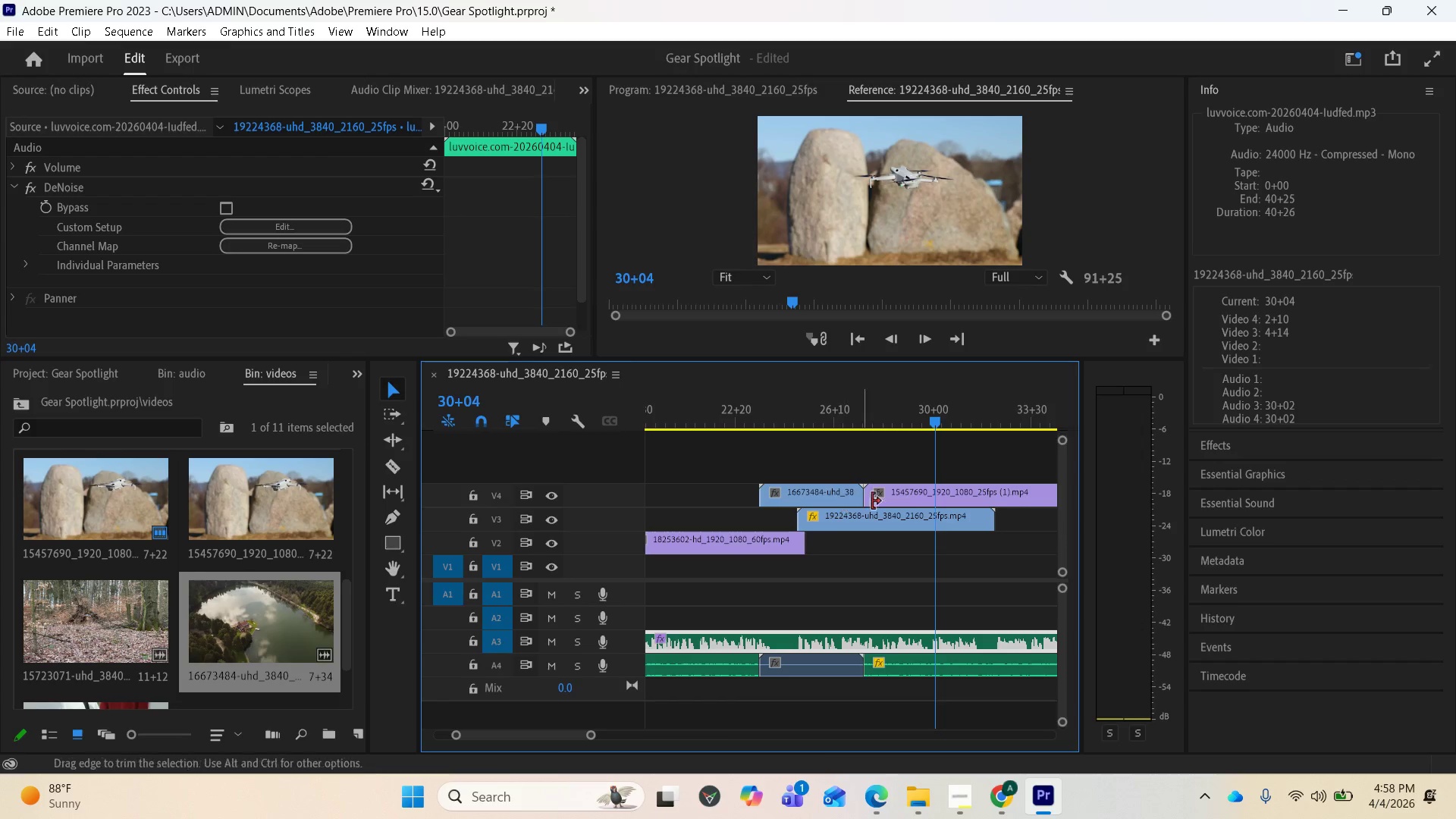 
scroll: coordinate [843, 573], scroll_direction: down, amount: 2.0
 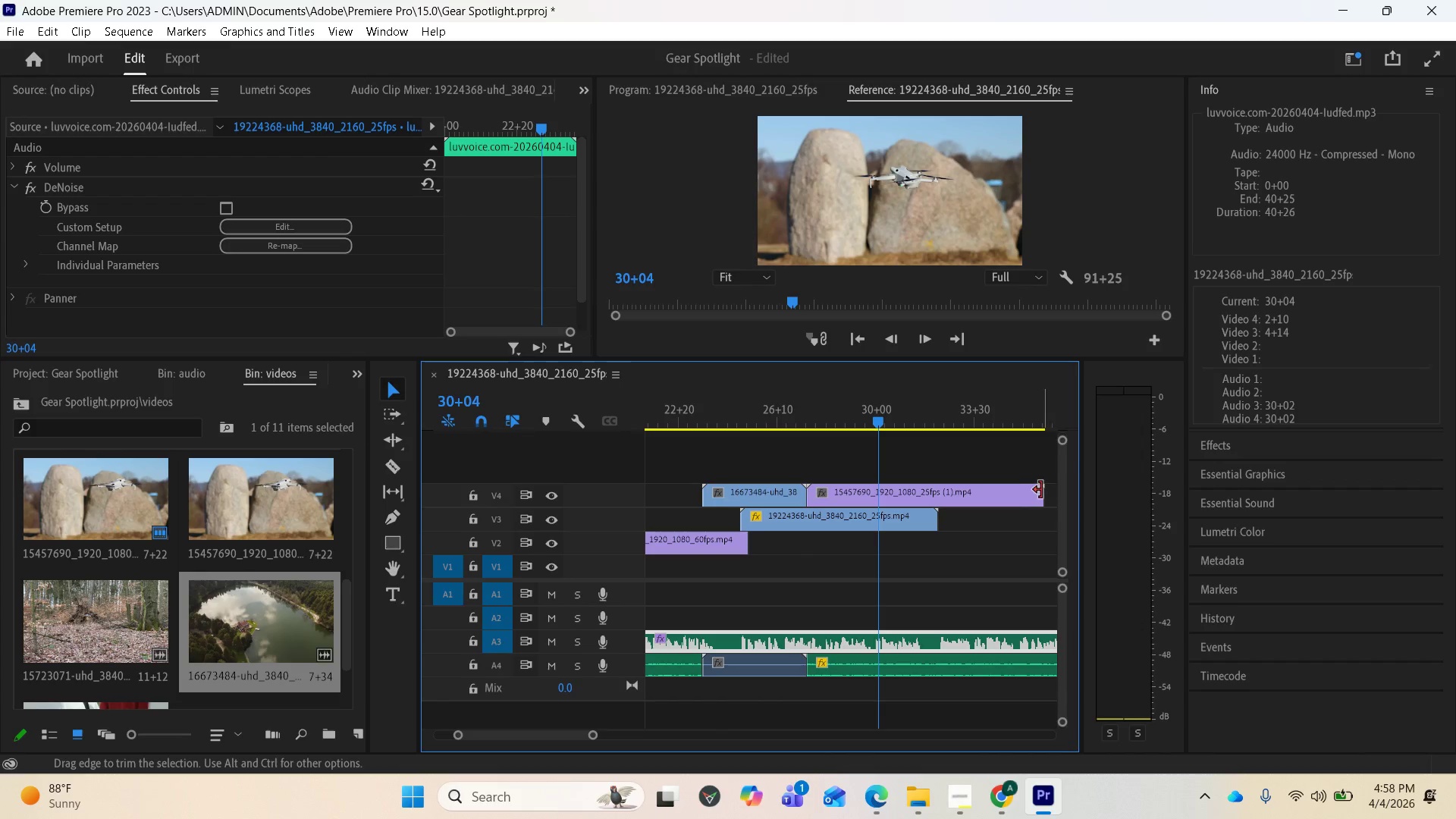 
left_click_drag(start_coordinate=[1043, 489], to_coordinate=[898, 496])
 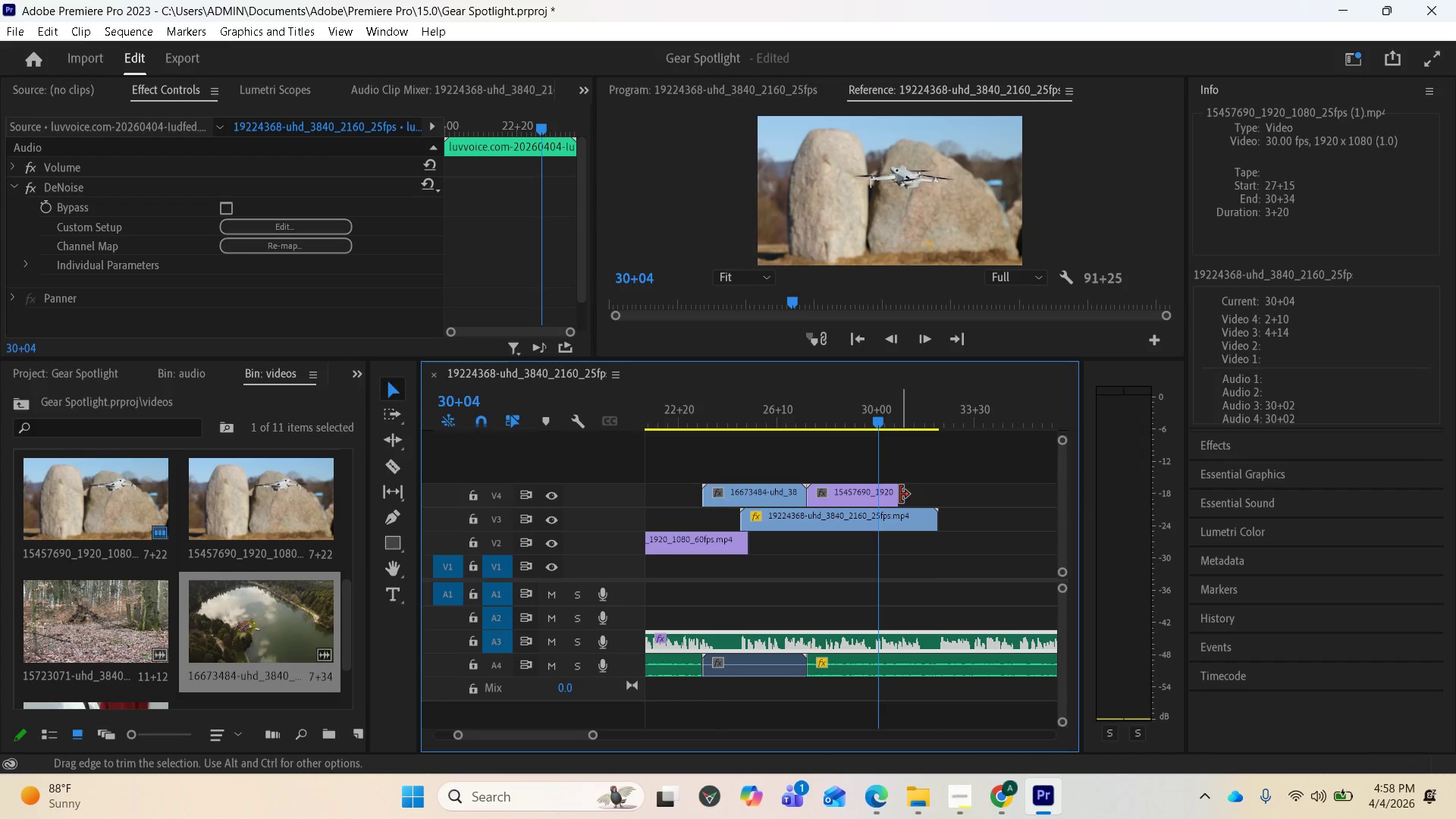 
left_click_drag(start_coordinate=[898, 493], to_coordinate=[868, 494])
 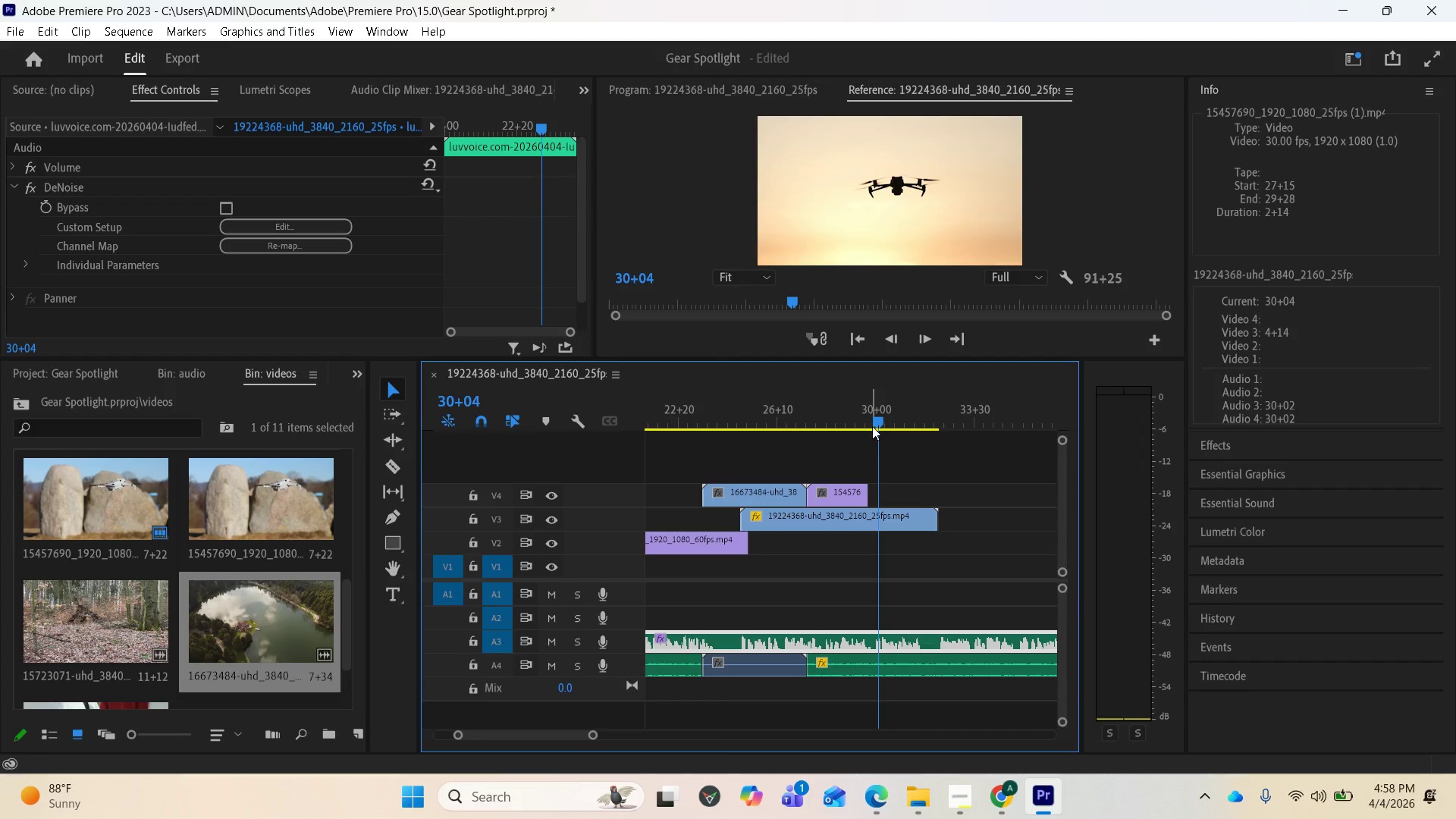 
left_click_drag(start_coordinate=[873, 423], to_coordinate=[825, 438])
 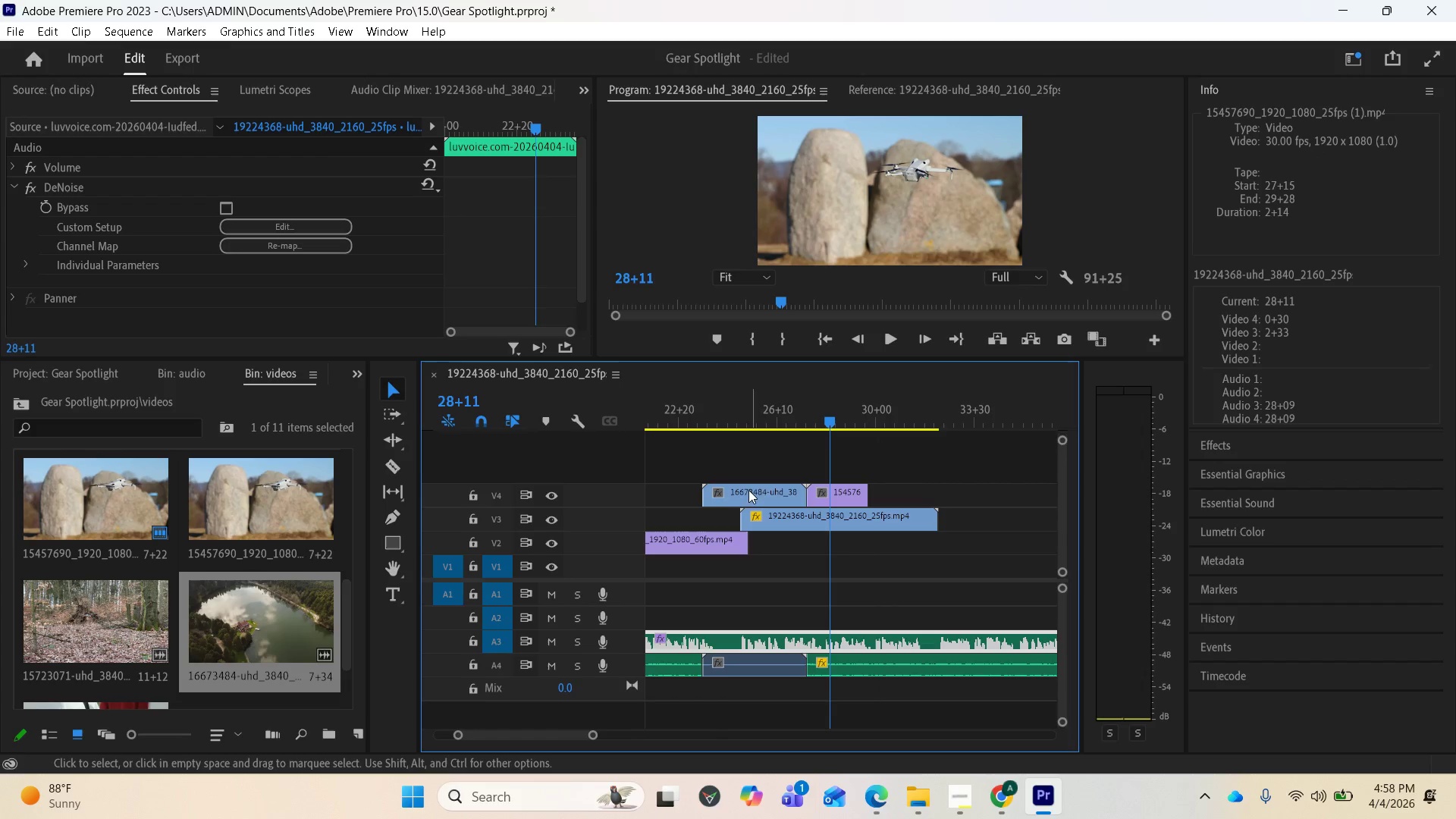 
left_click_drag(start_coordinate=[742, 493], to_coordinate=[912, 491])
 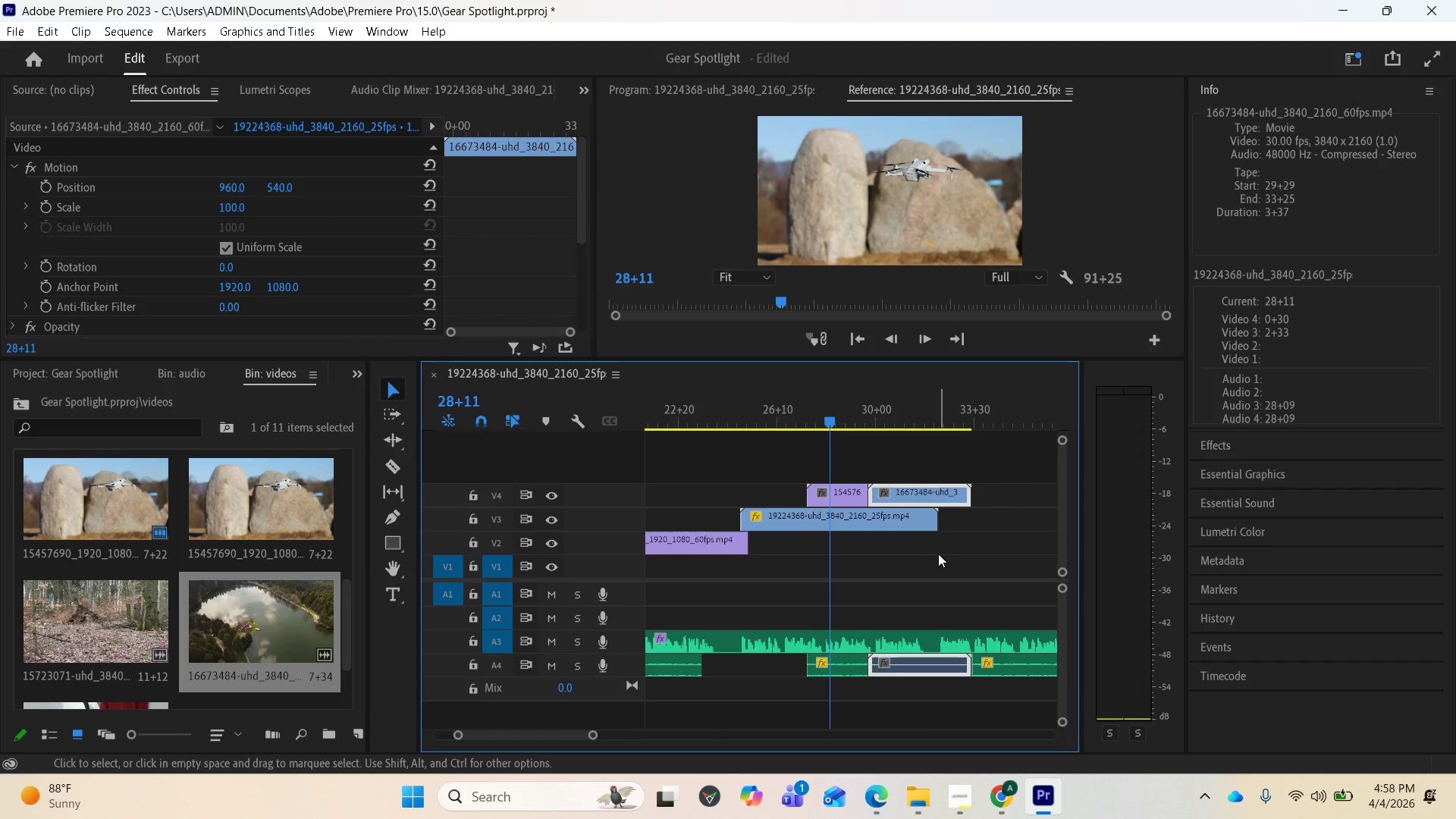 
key(Space)
 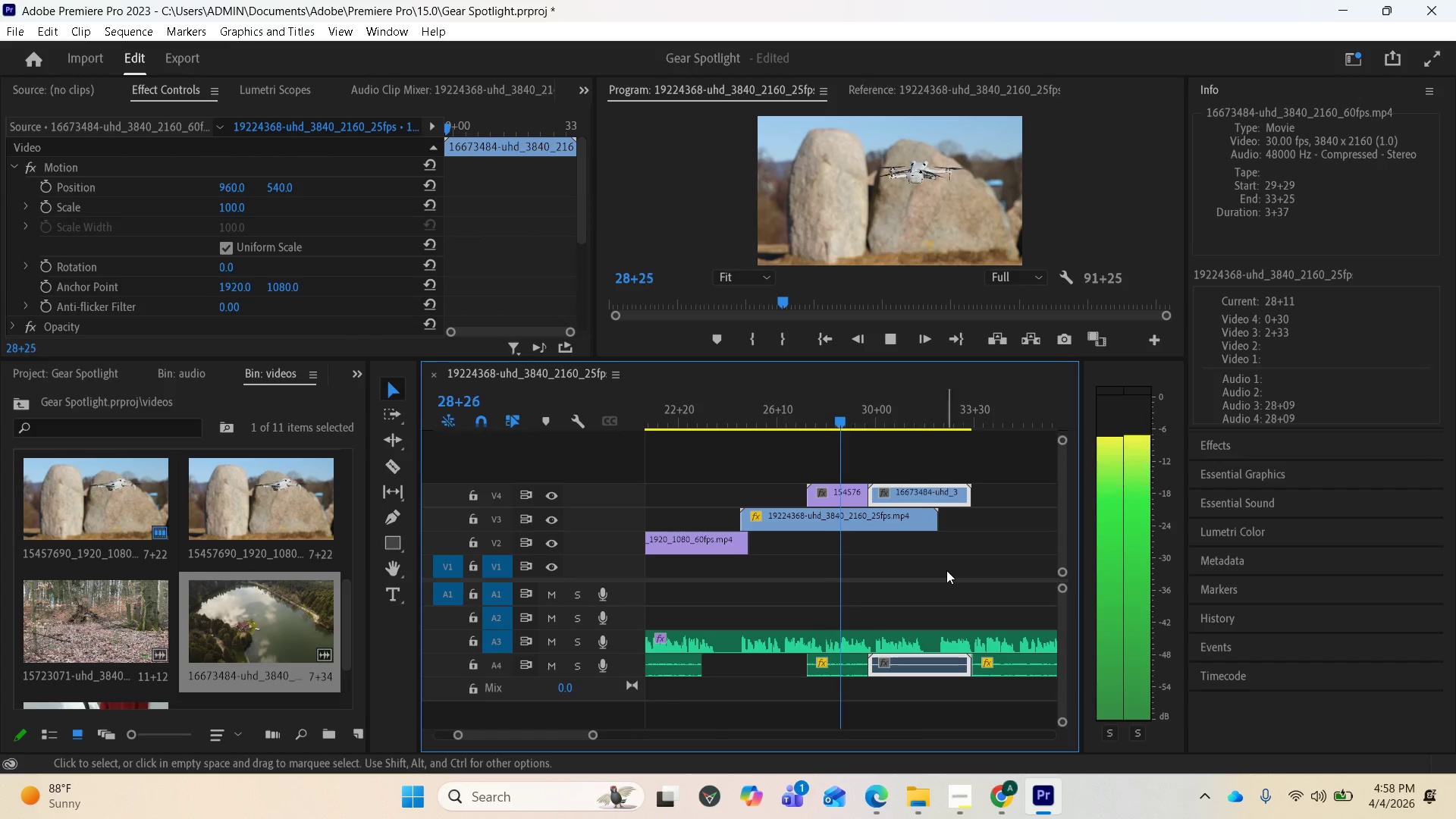 
key(Space)
 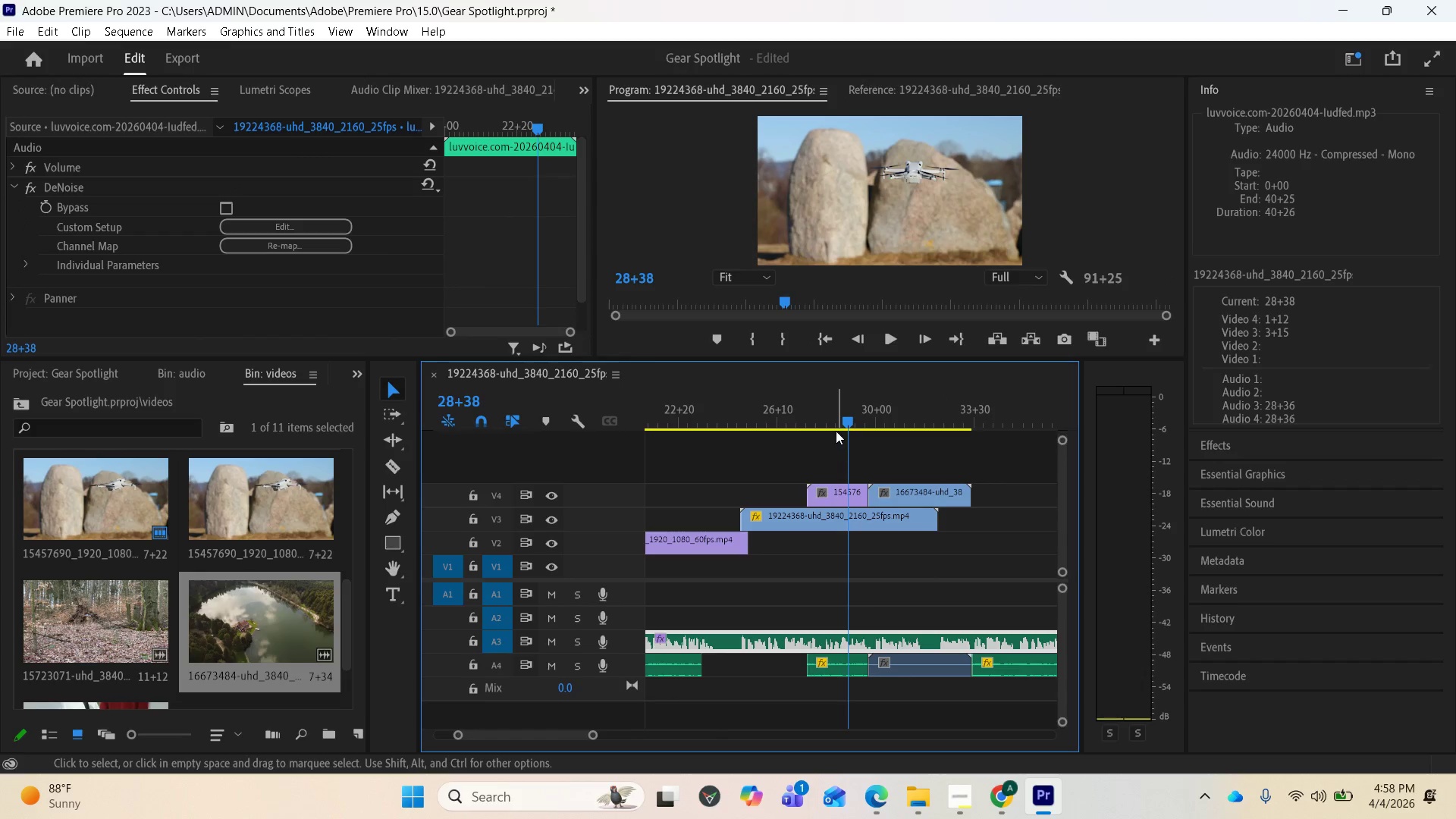 
left_click_drag(start_coordinate=[849, 419], to_coordinate=[770, 441])
 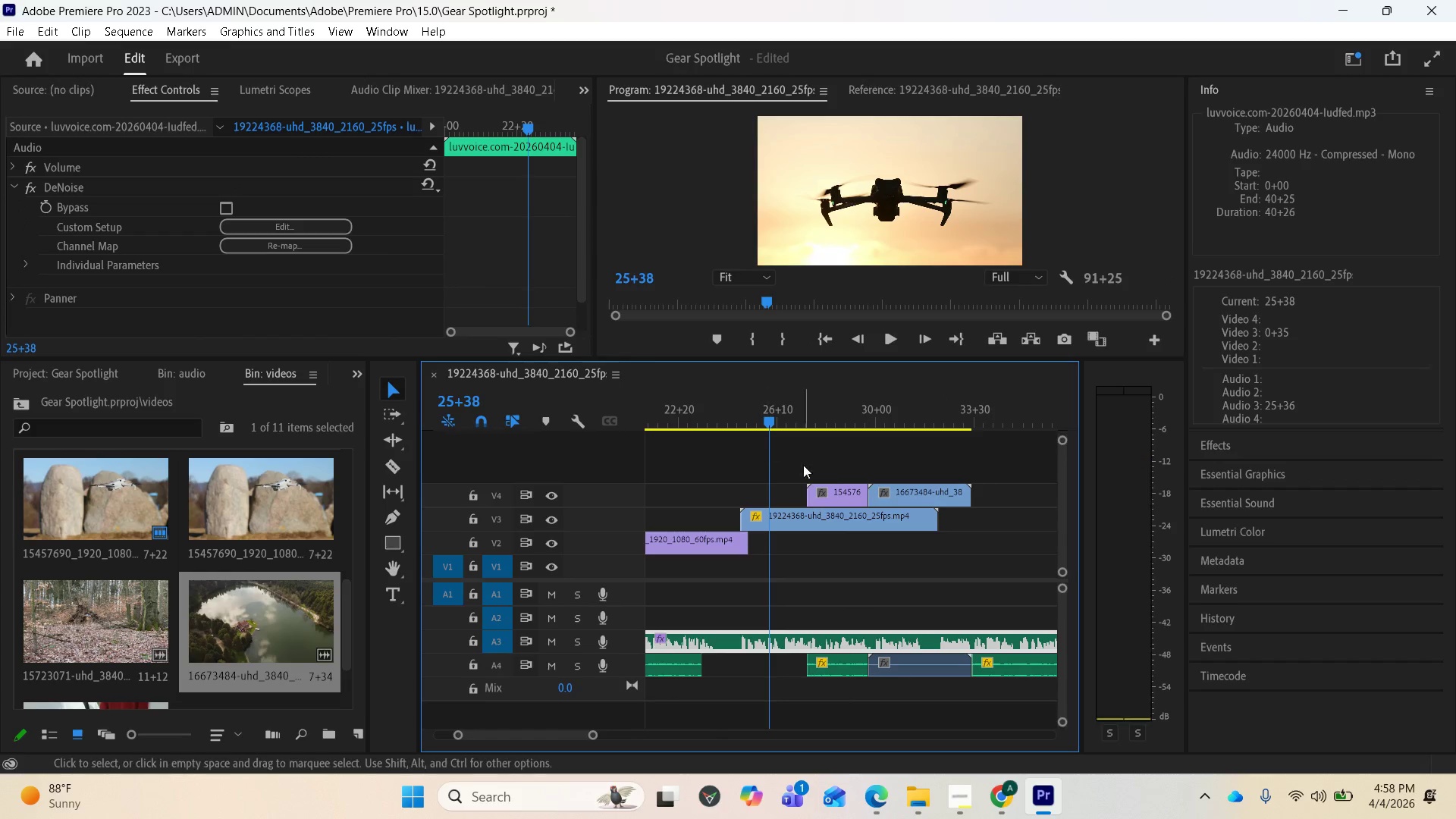 
key(Space)
 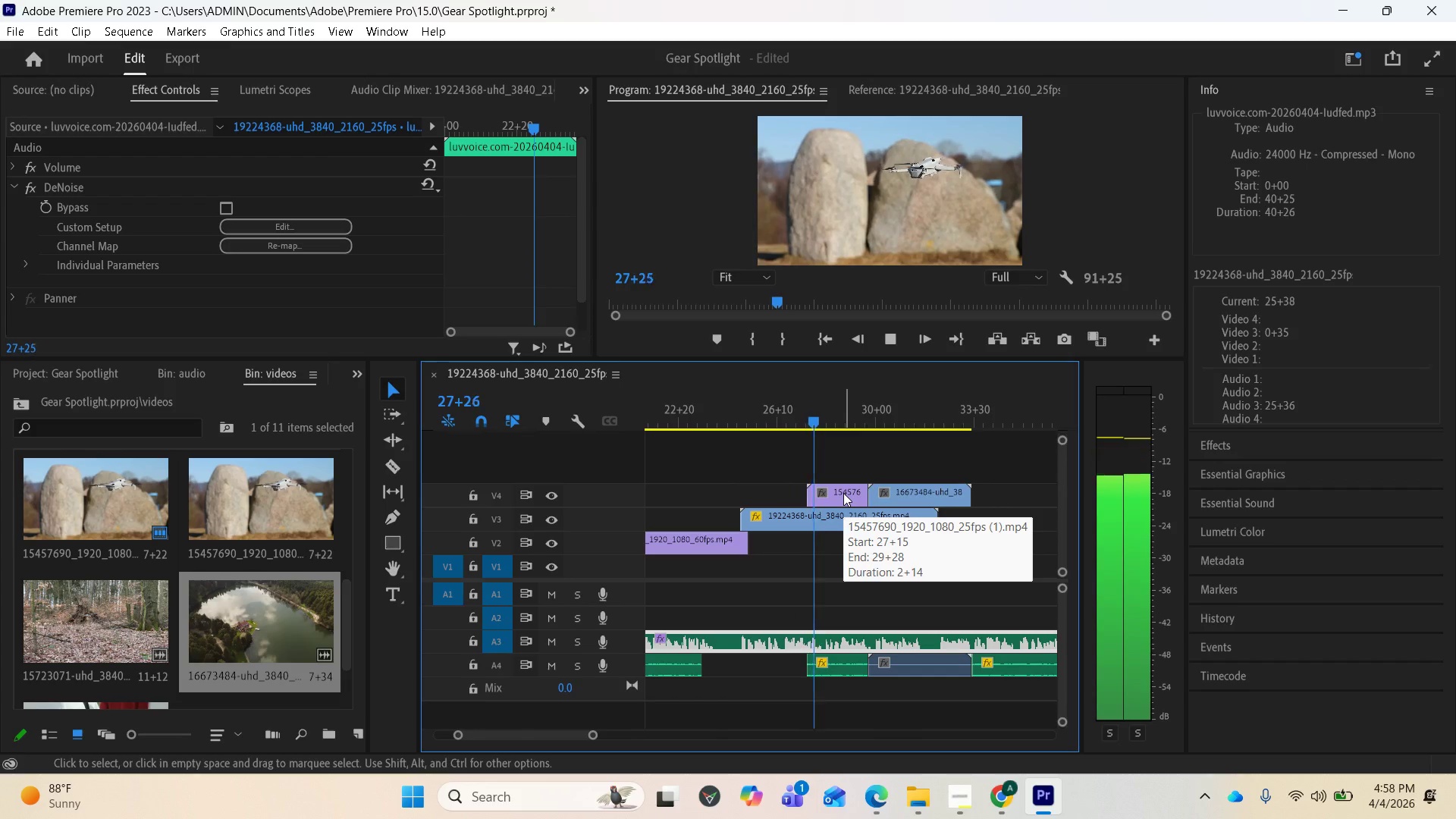 
key(Space)
 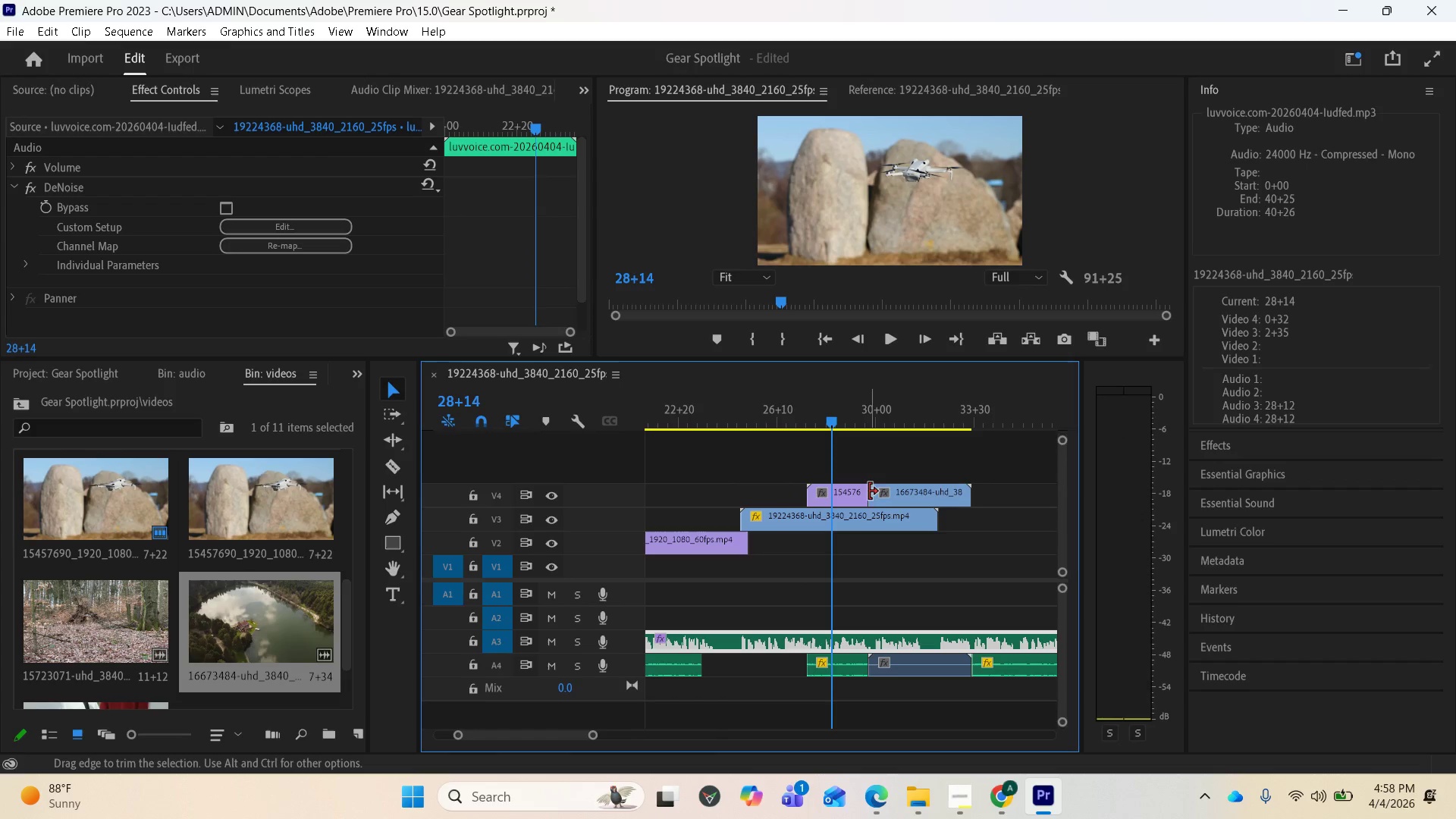 
left_click_drag(start_coordinate=[866, 493], to_coordinate=[836, 494])
 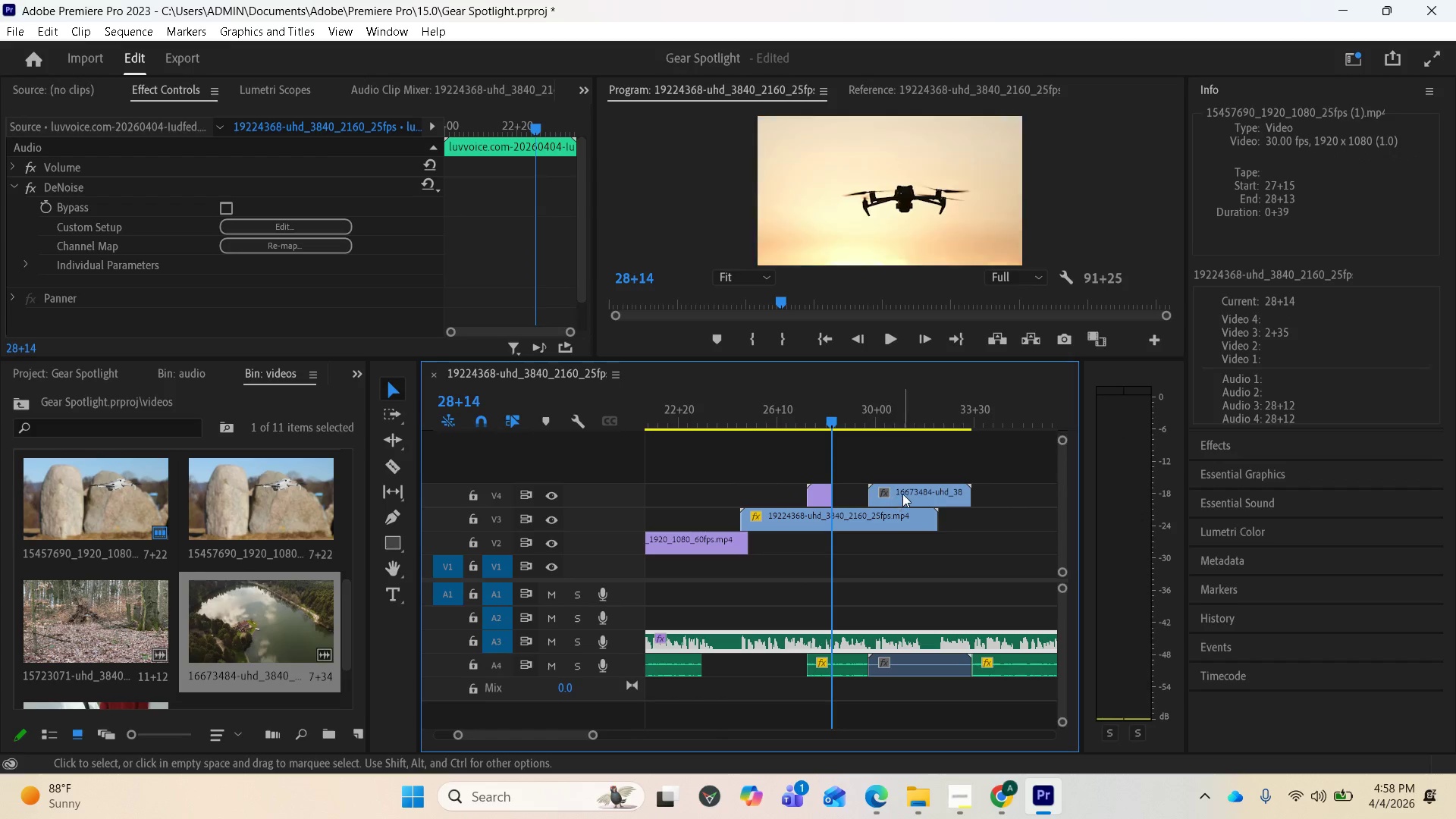 
left_click_drag(start_coordinate=[903, 493], to_coordinate=[868, 502])
 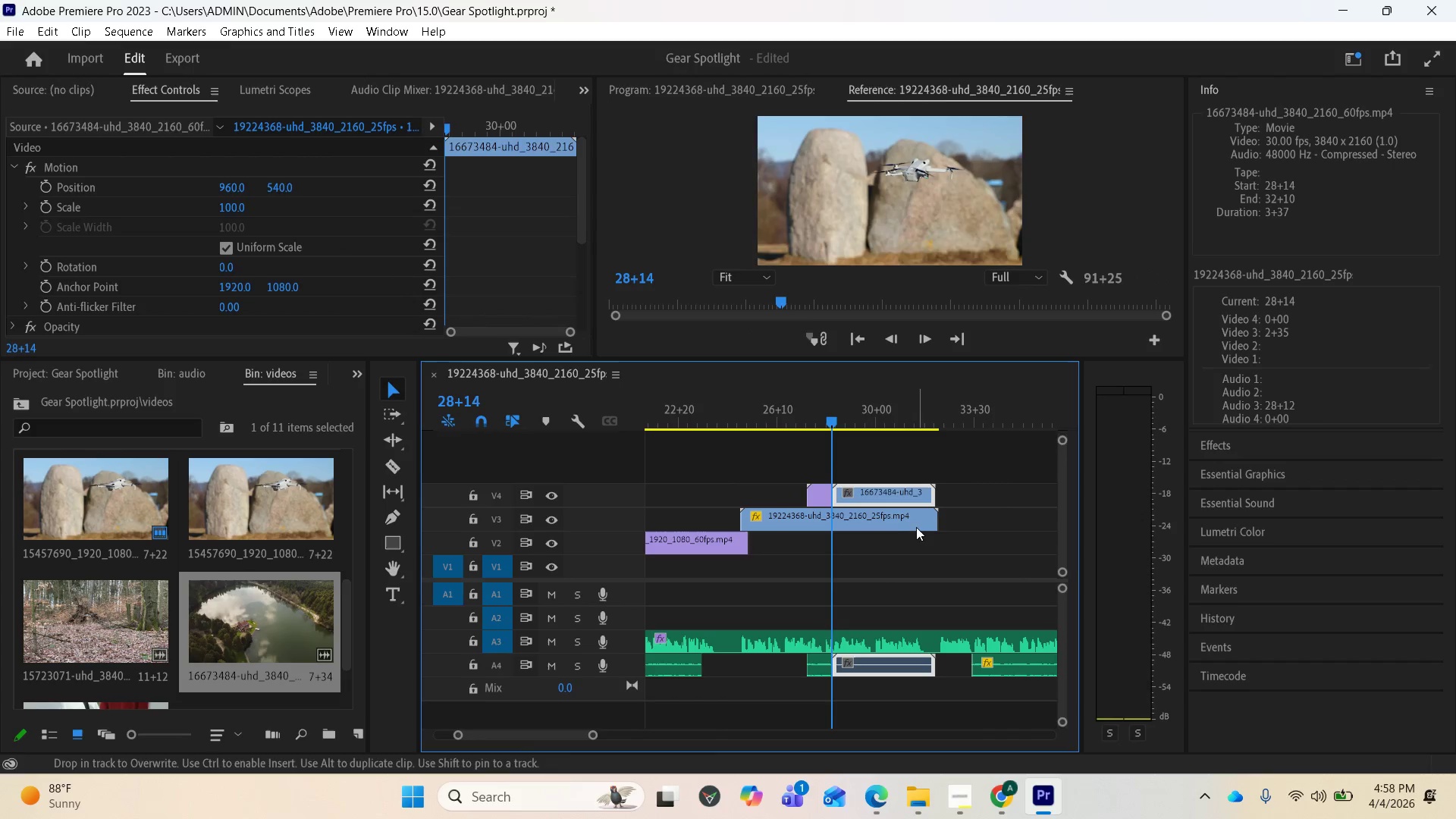 
key(Space)
 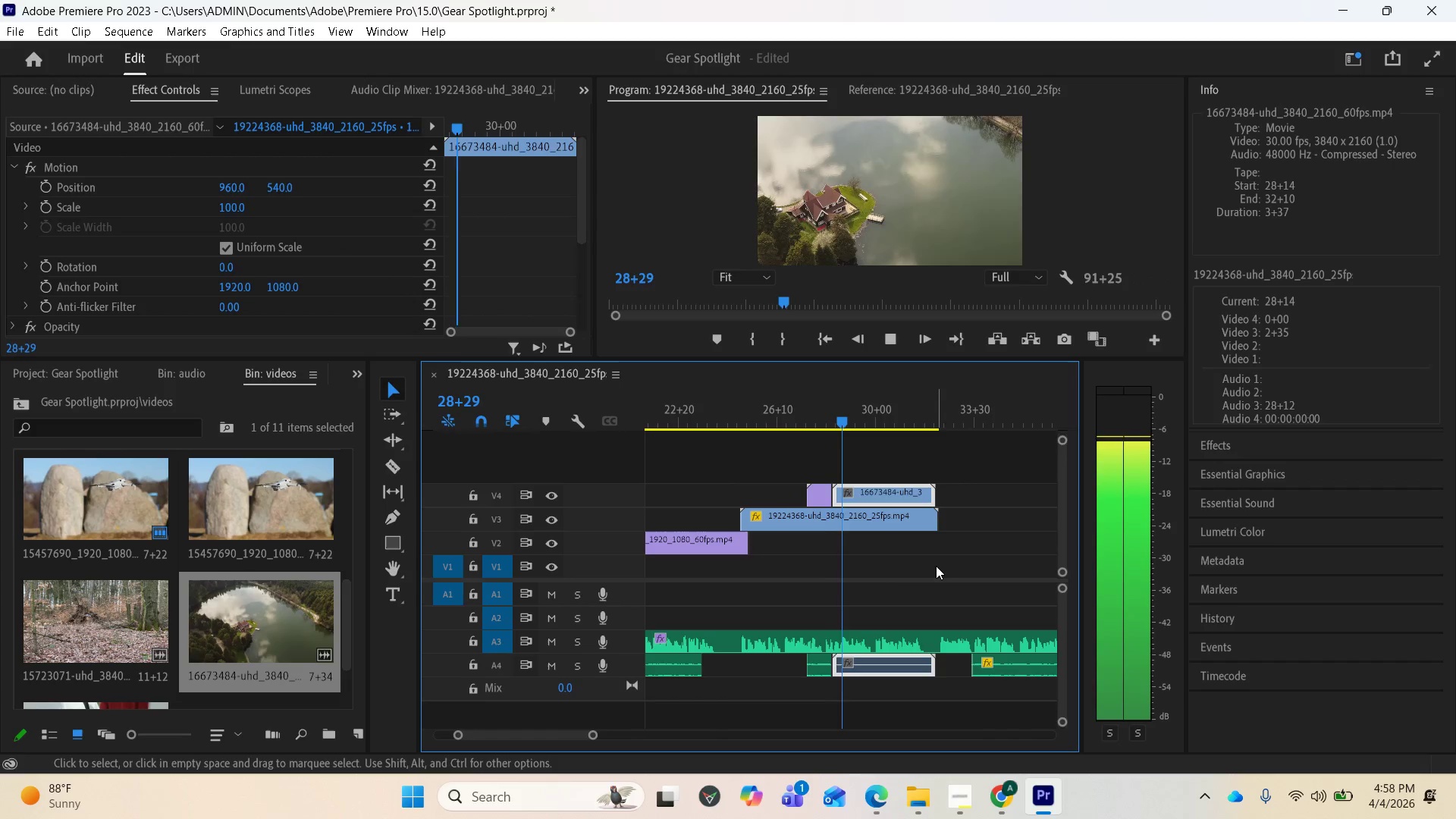 
key(Control+ControlLeft)
 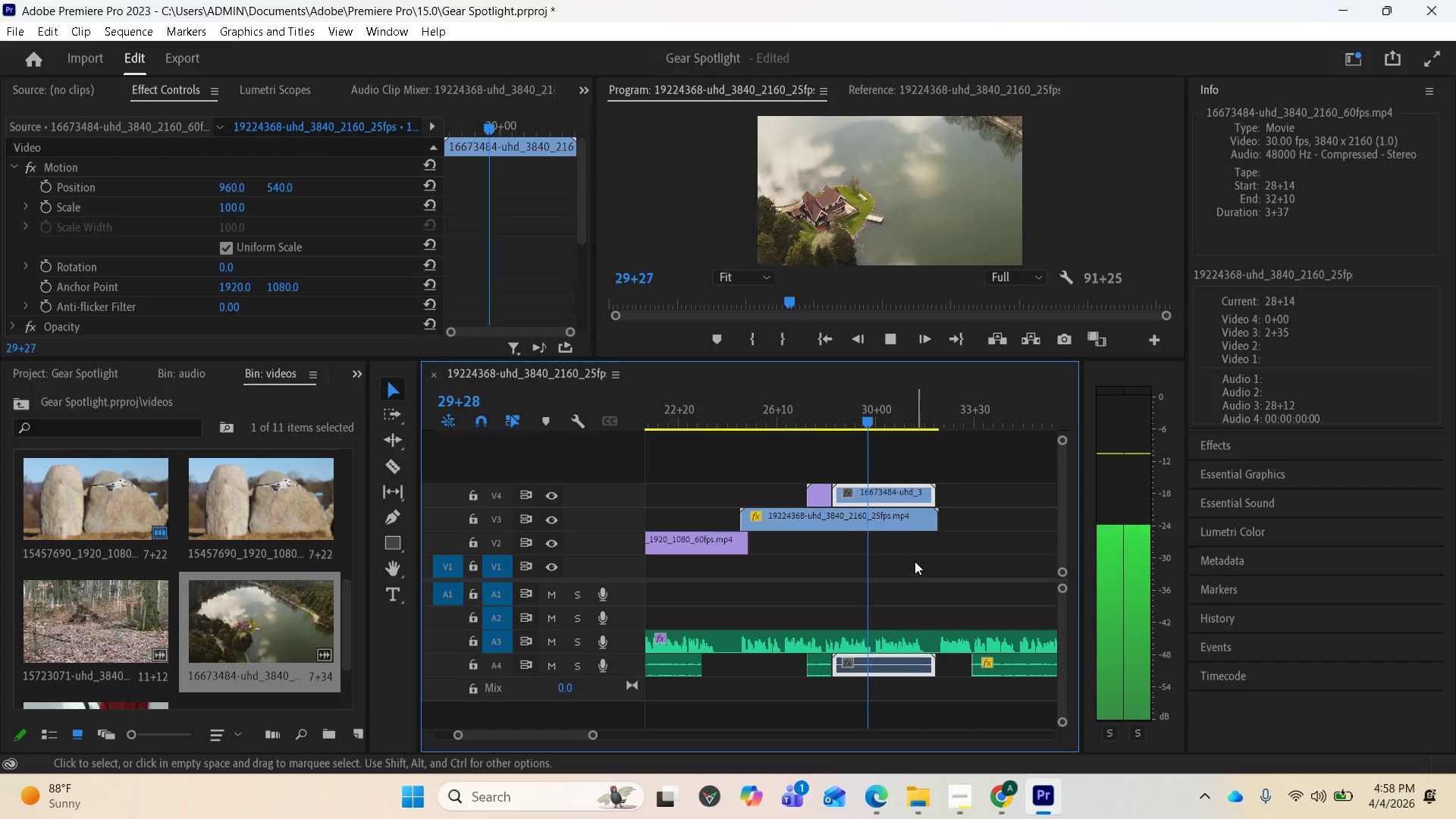 
key(Space)
 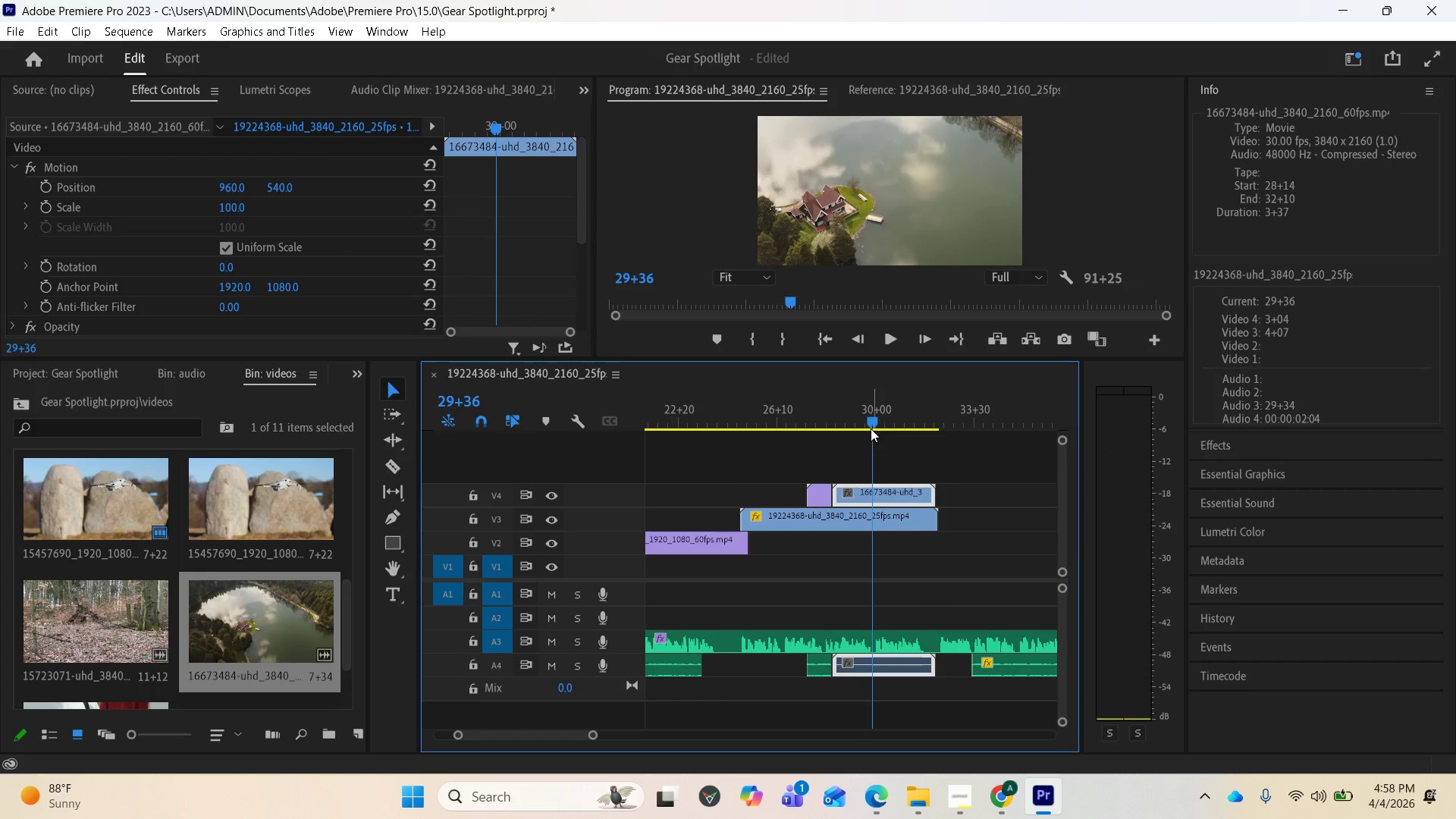 
left_click_drag(start_coordinate=[871, 423], to_coordinate=[814, 435])
 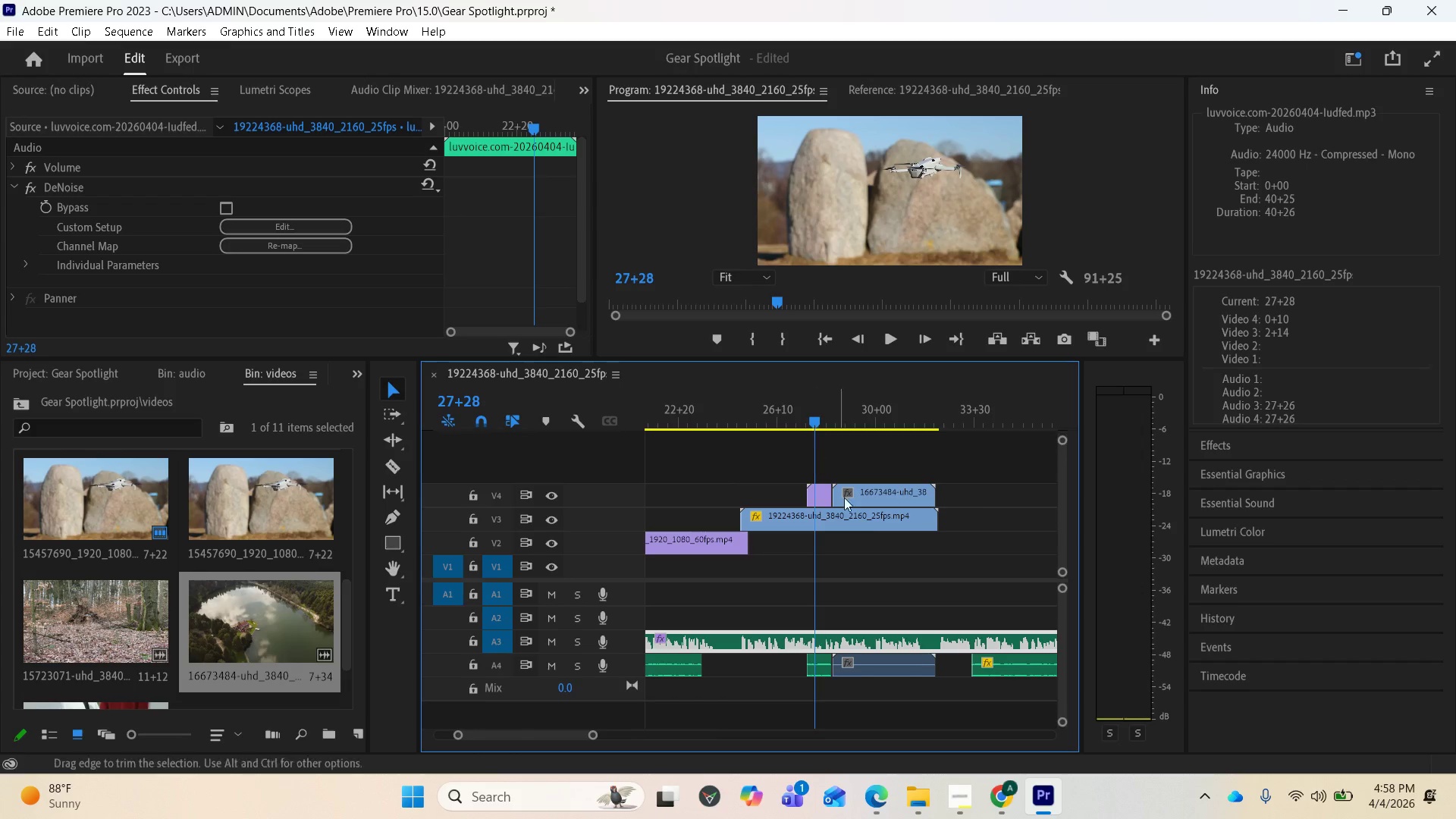 
key(Space)
 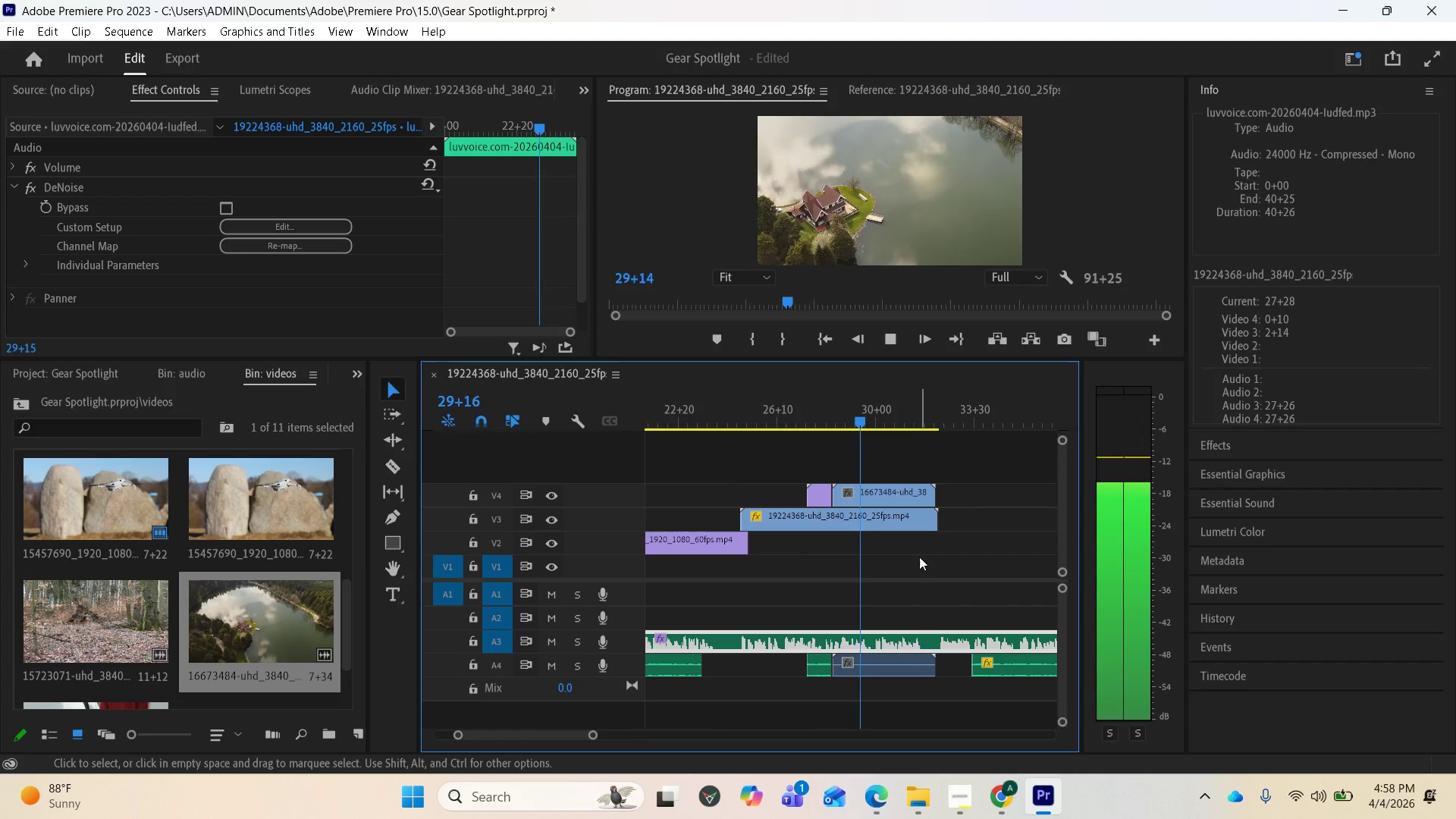 
key(Space)
 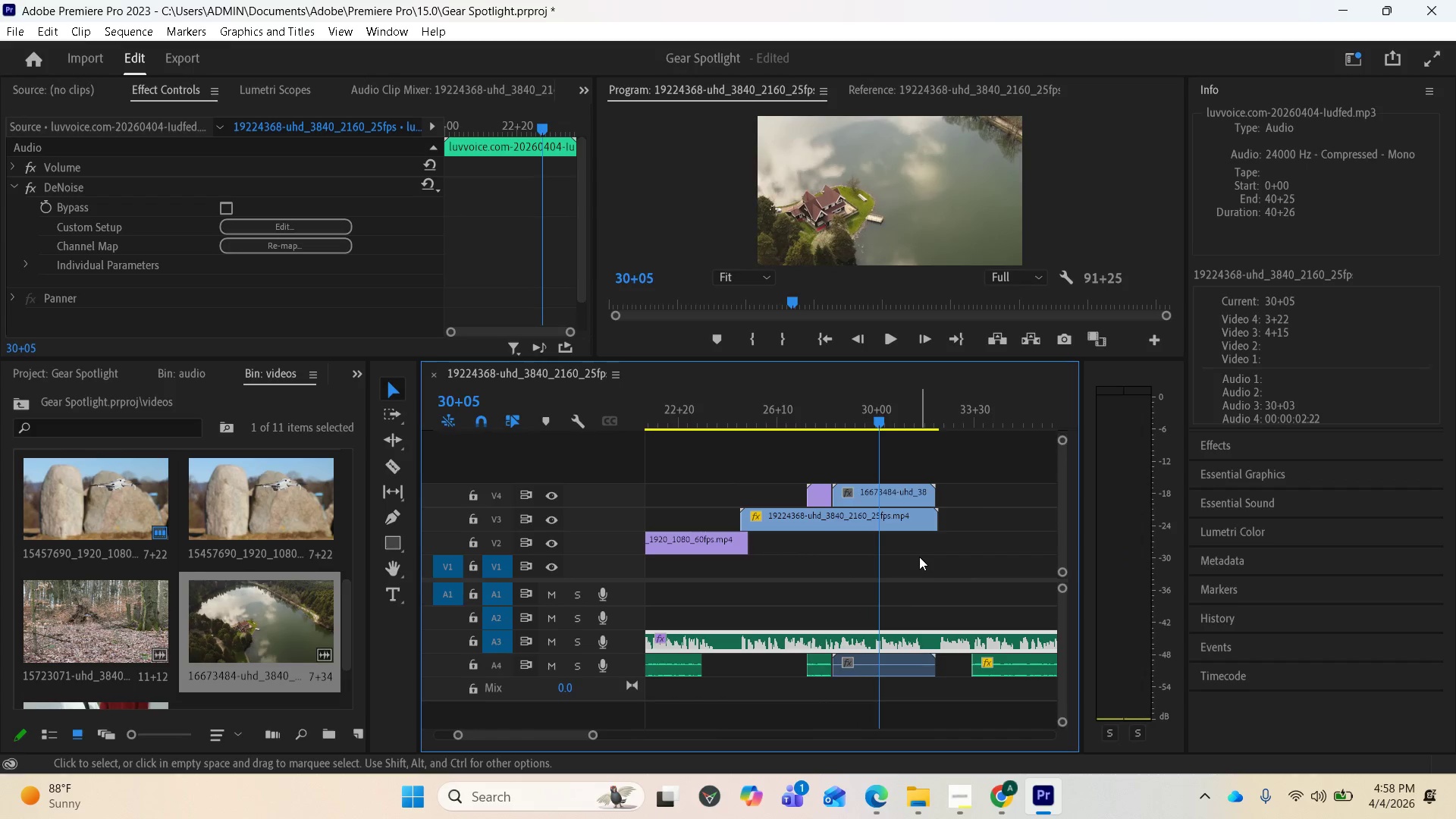 
key(Control+Z)
 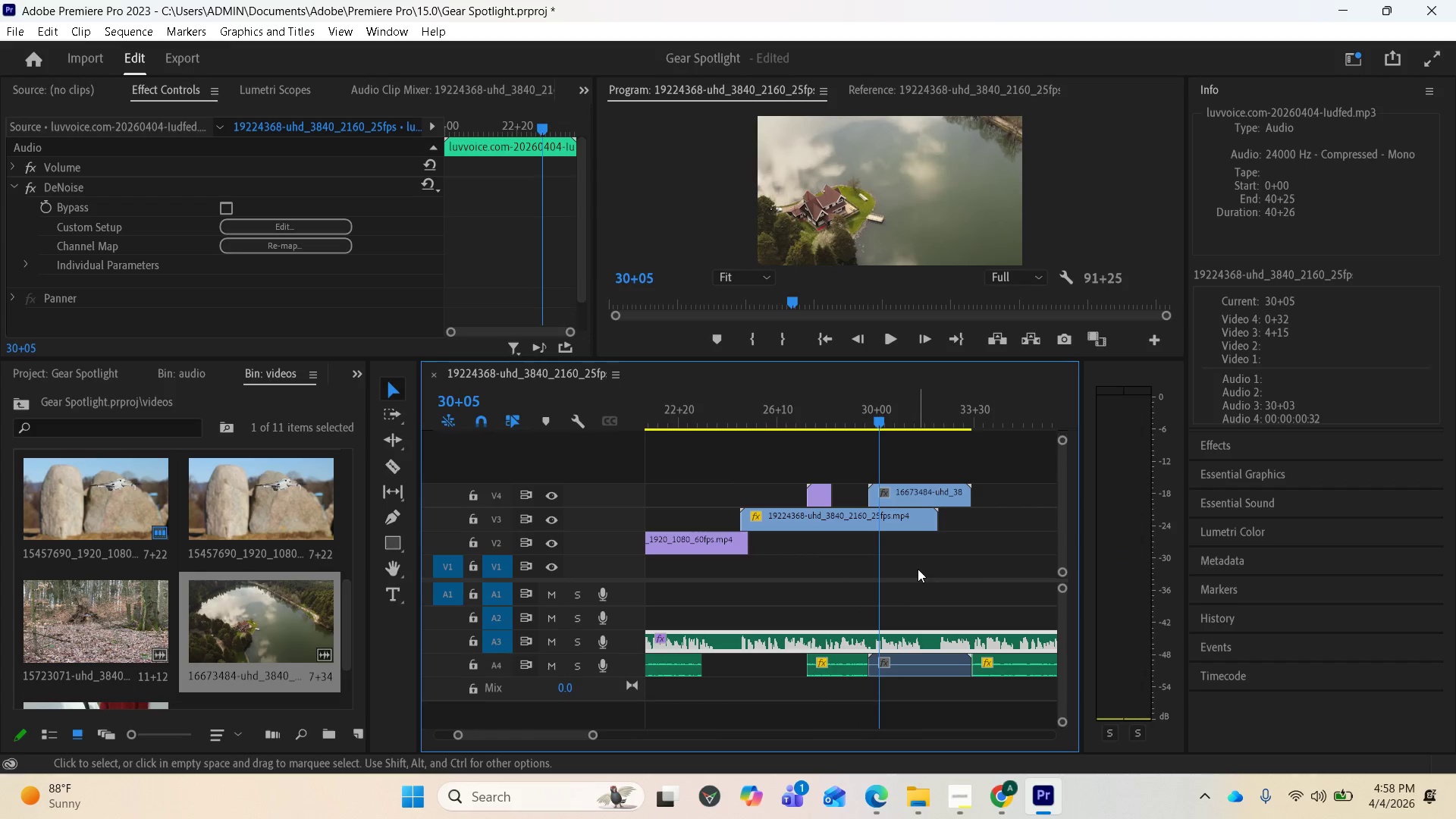 
key(Control+Z)
 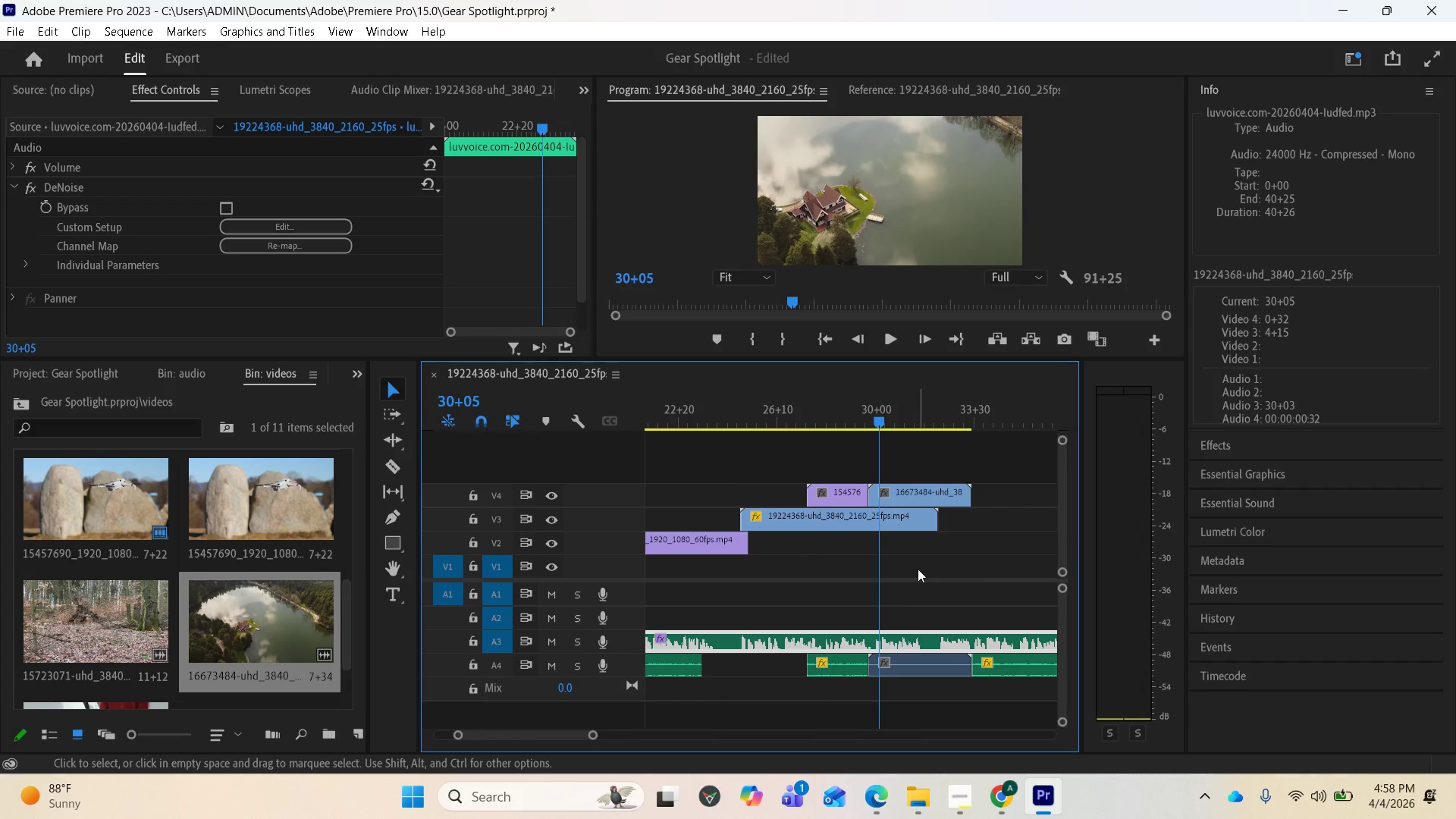 
key(Control+Z)
 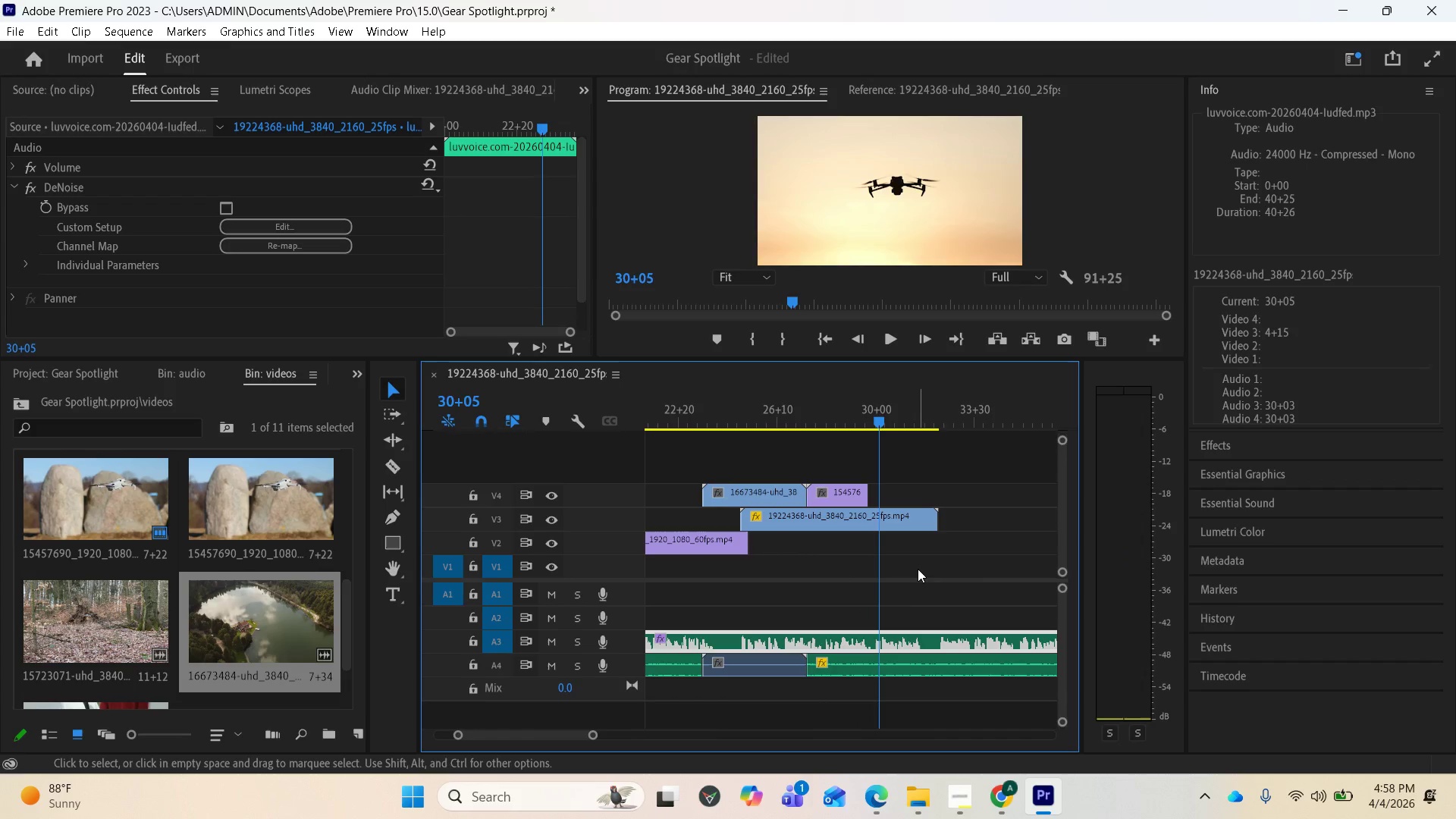 
key(Control+Z)
 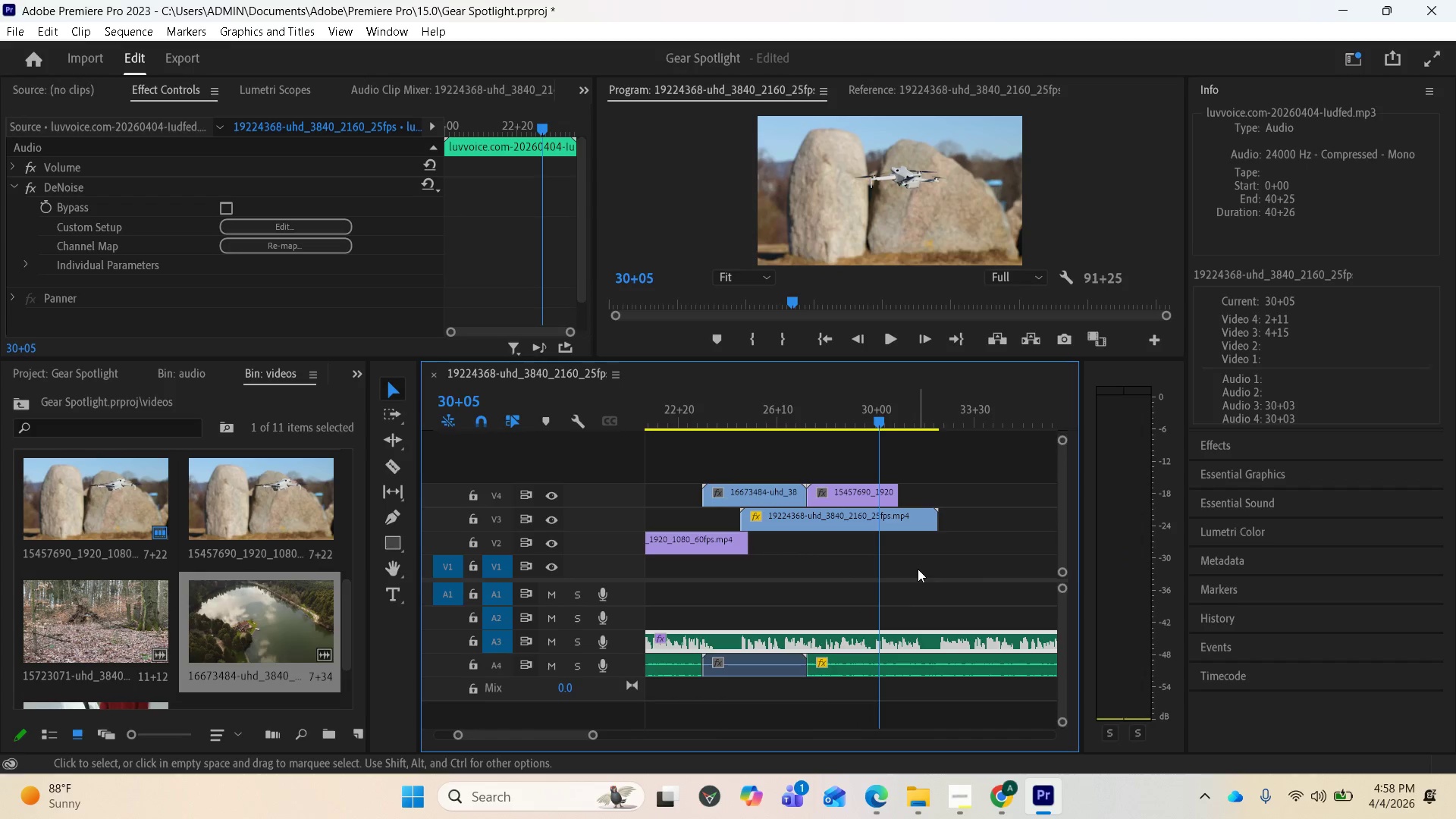 
key(Control+Z)
 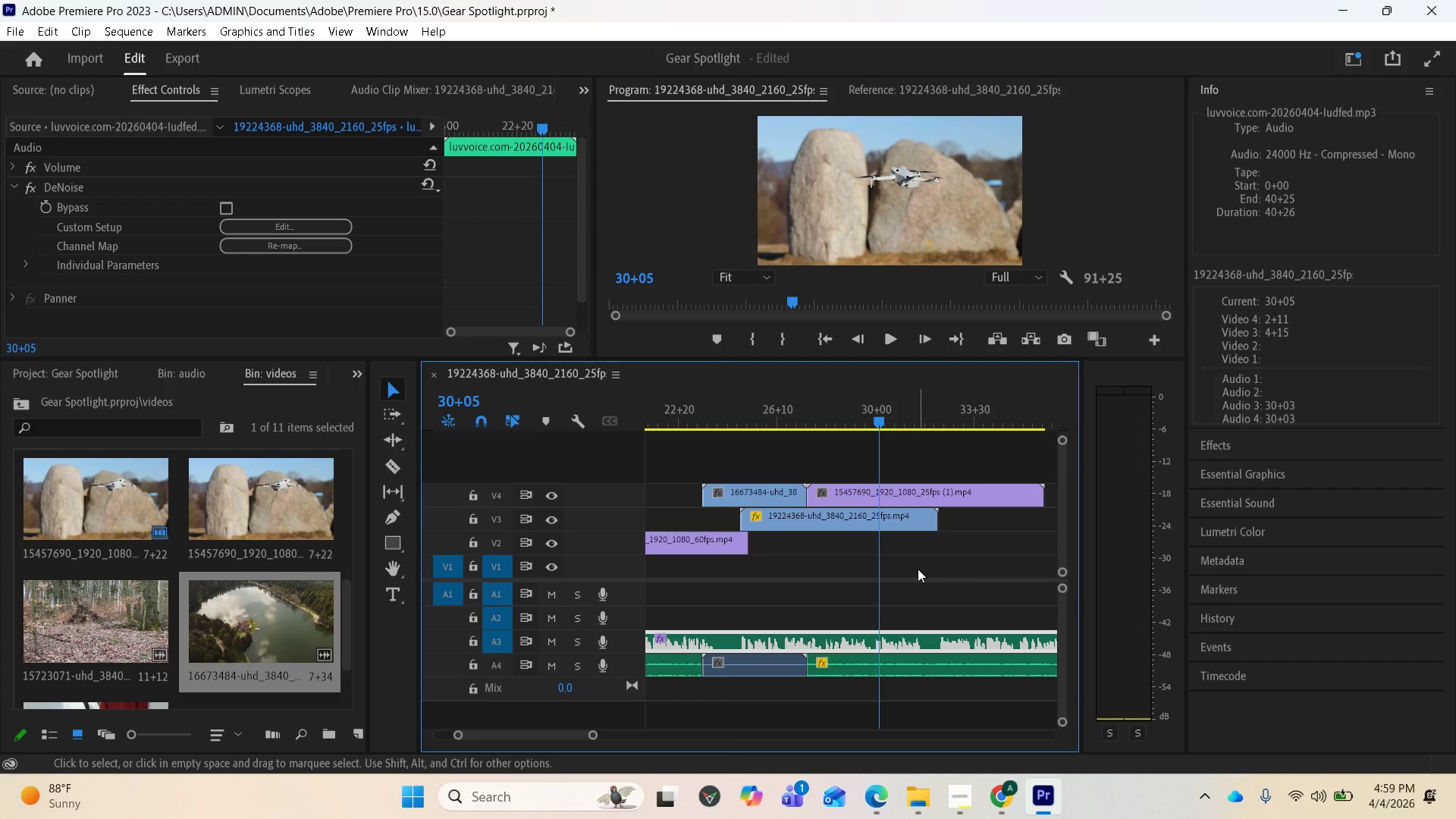 
key(Control+Z)
 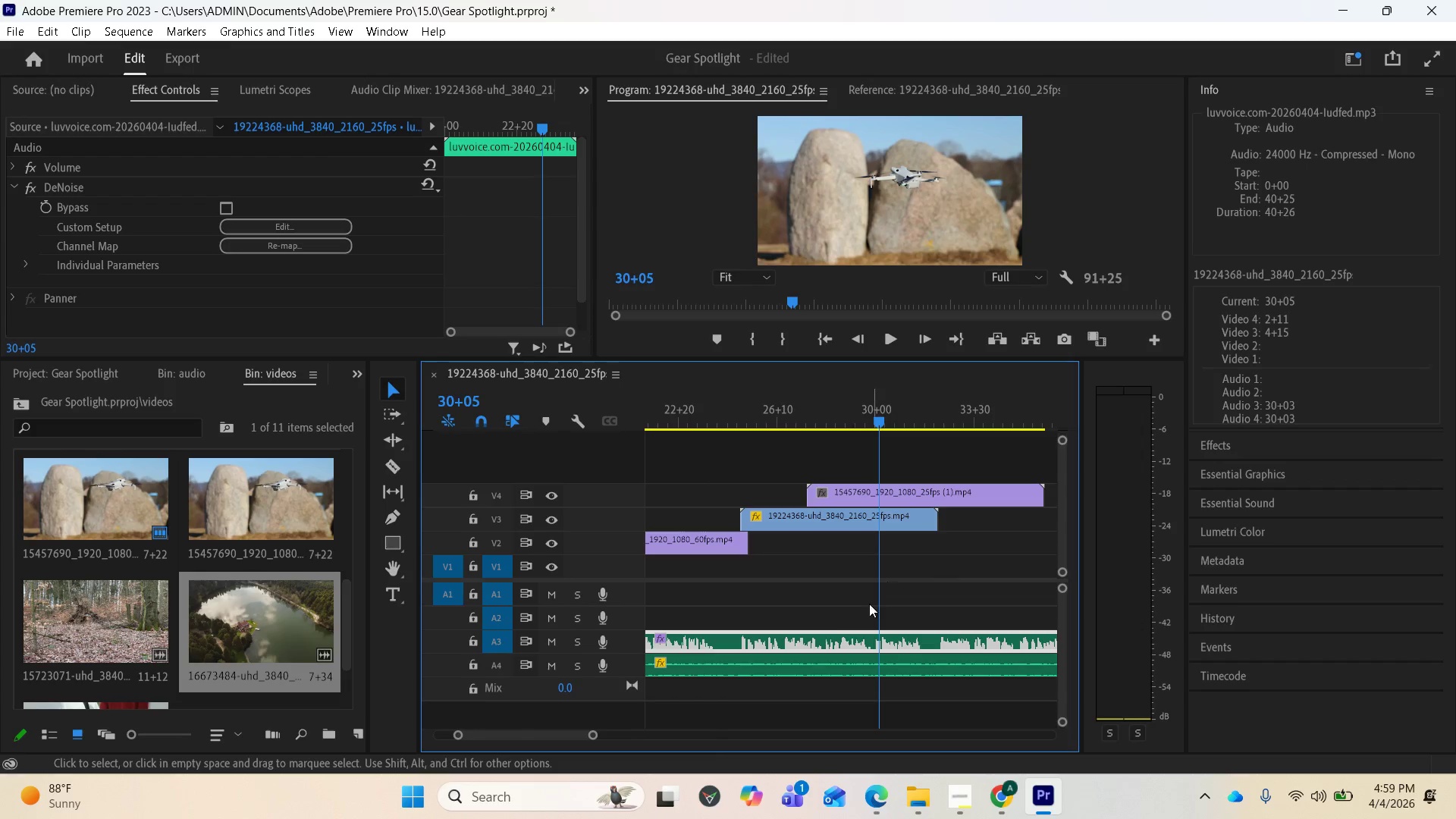 
scroll: coordinate [788, 595], scroll_direction: up, amount: 26.0
 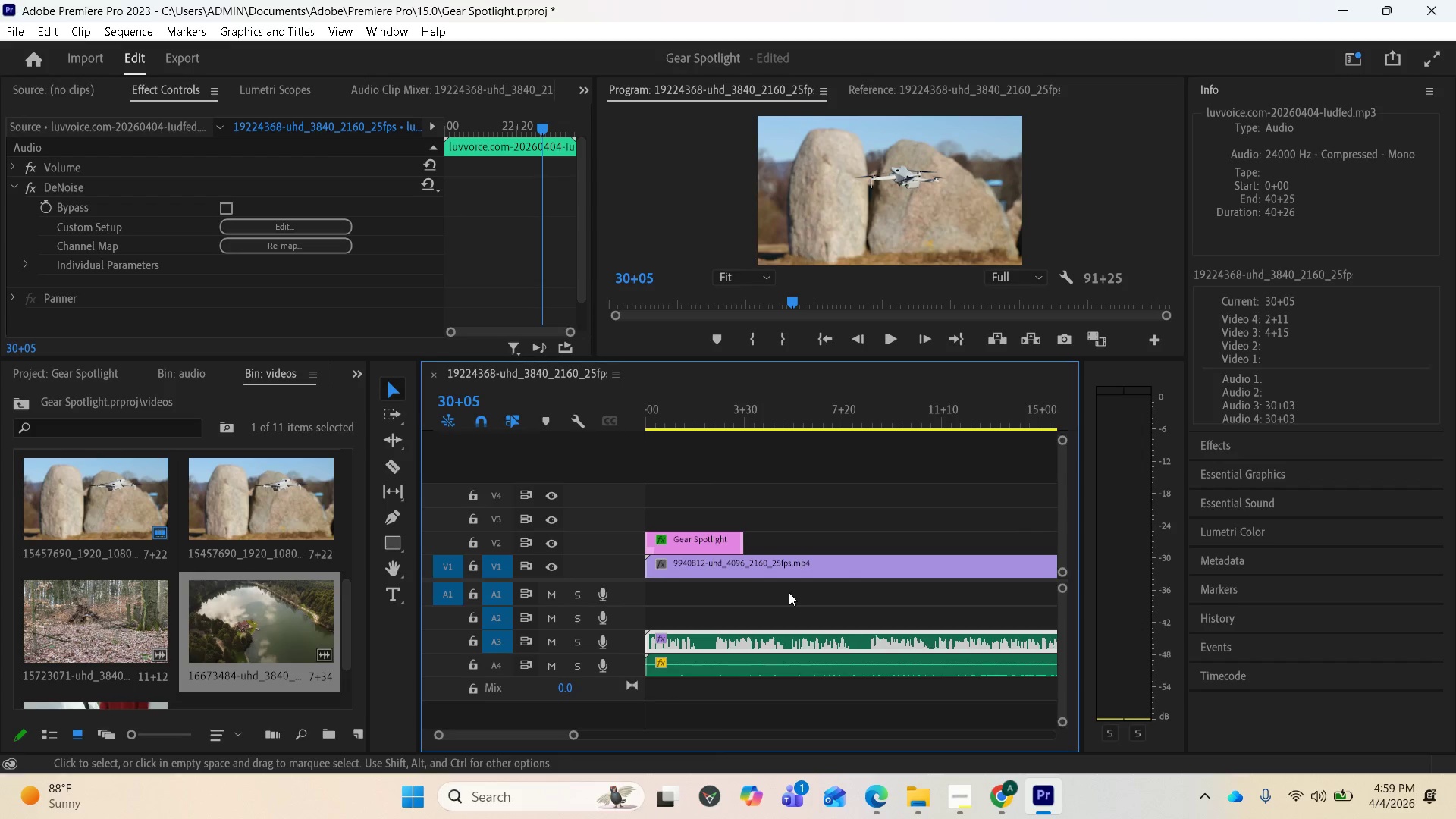 
scroll: coordinate [767, 603], scroll_direction: down, amount: 10.0
 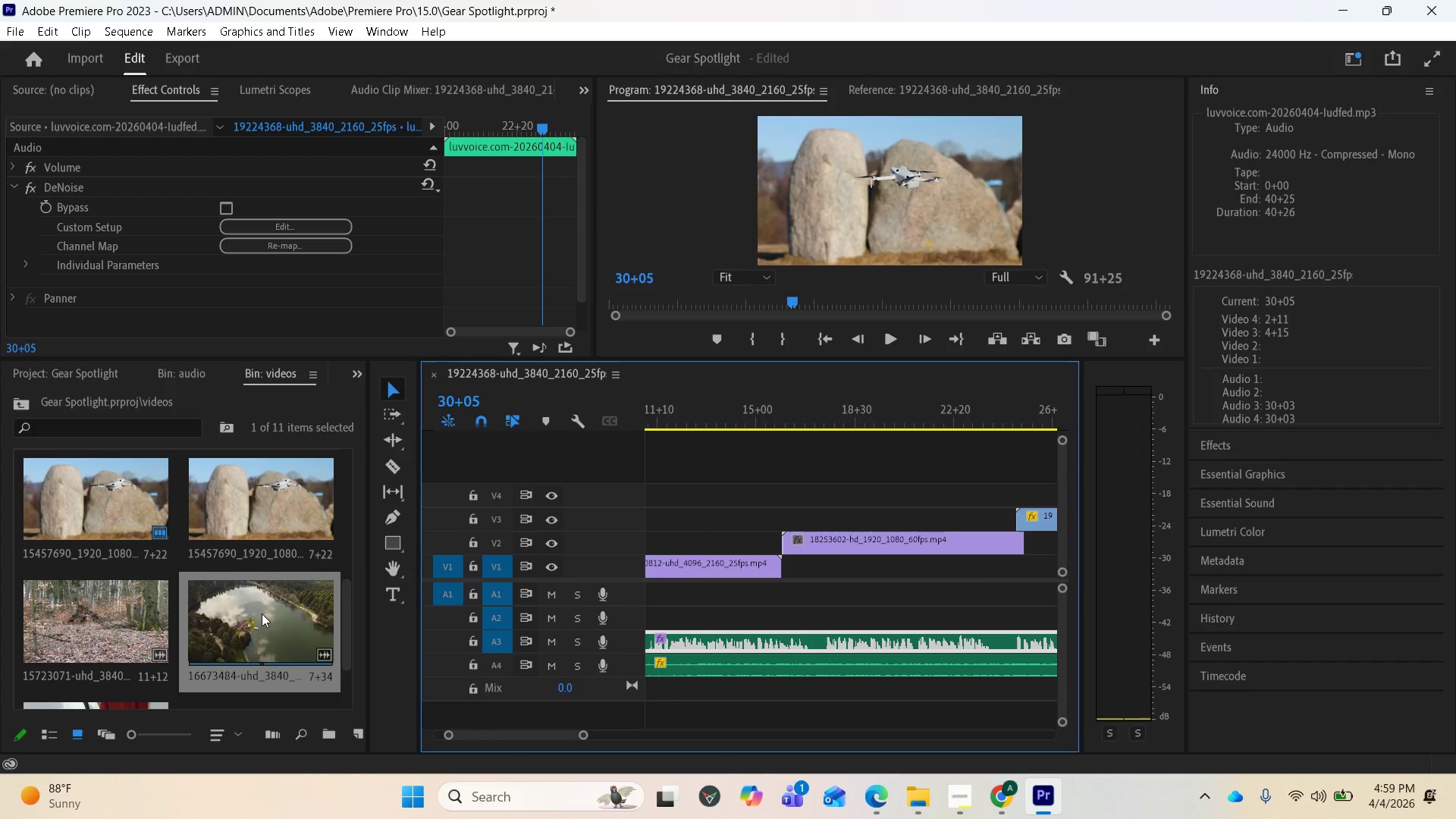 
left_click_drag(start_coordinate=[265, 616], to_coordinate=[828, 590])
 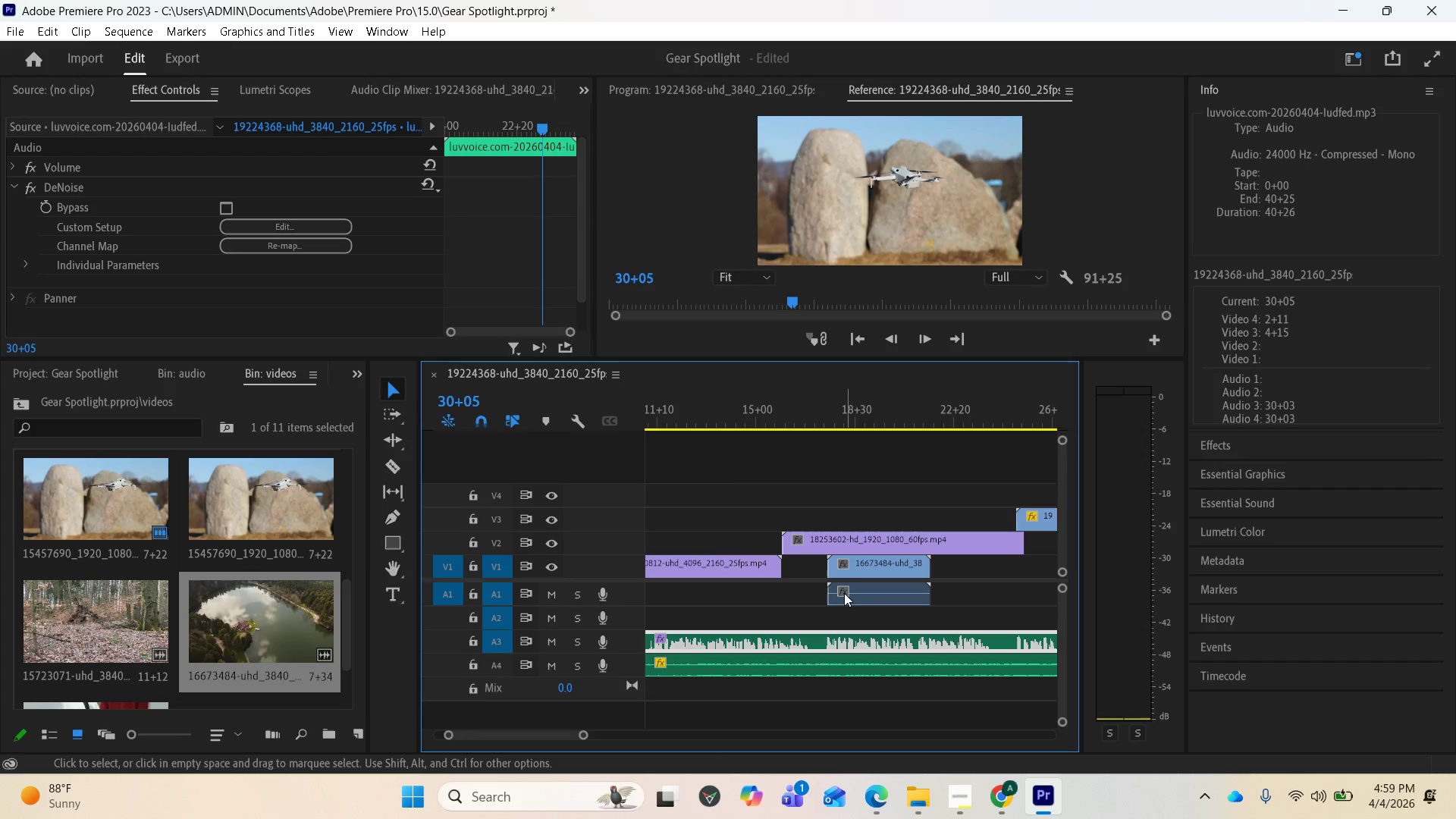 
left_click([844, 593])
 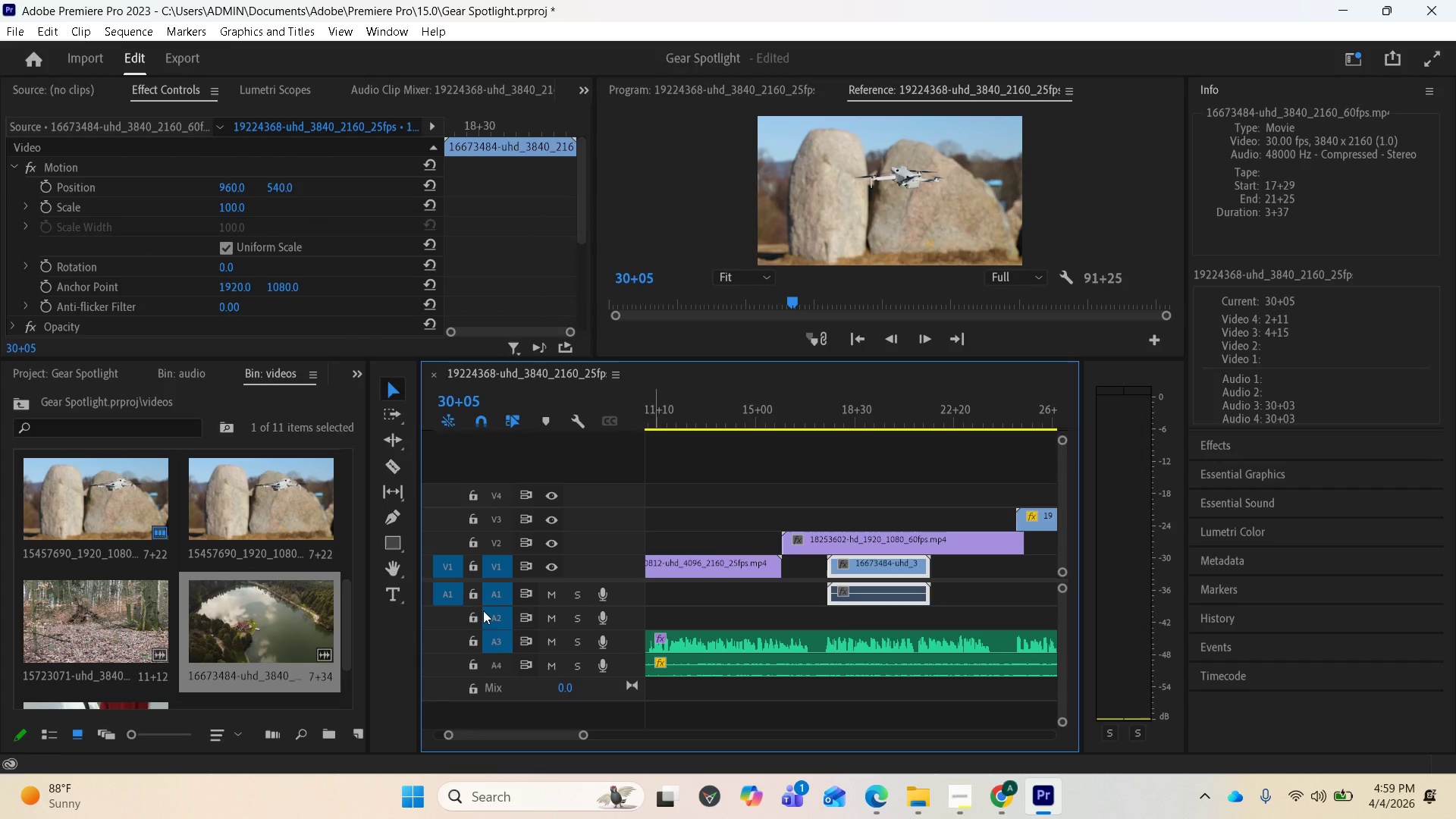 
left_click([472, 594])
 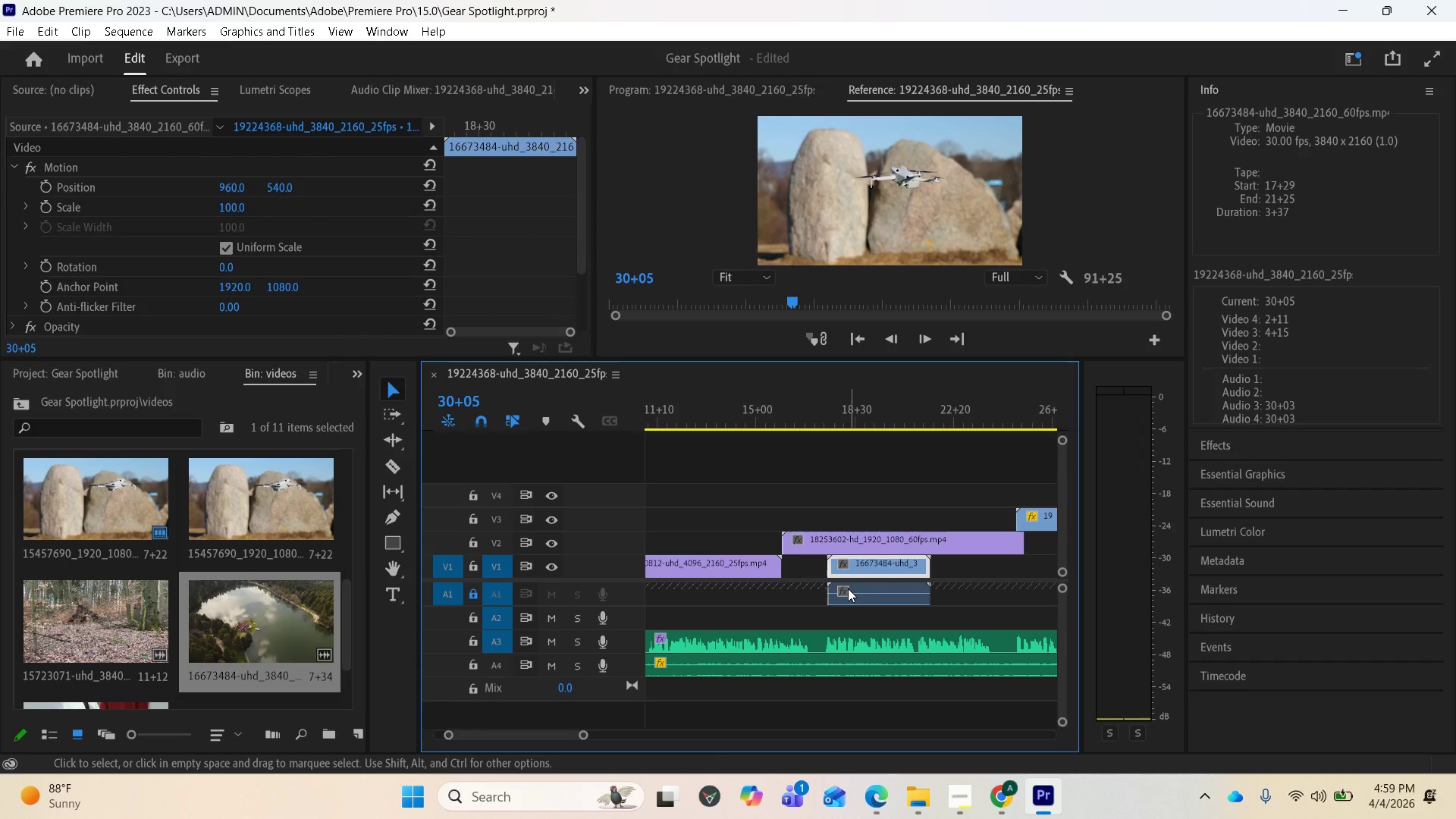 
right_click([848, 588])
 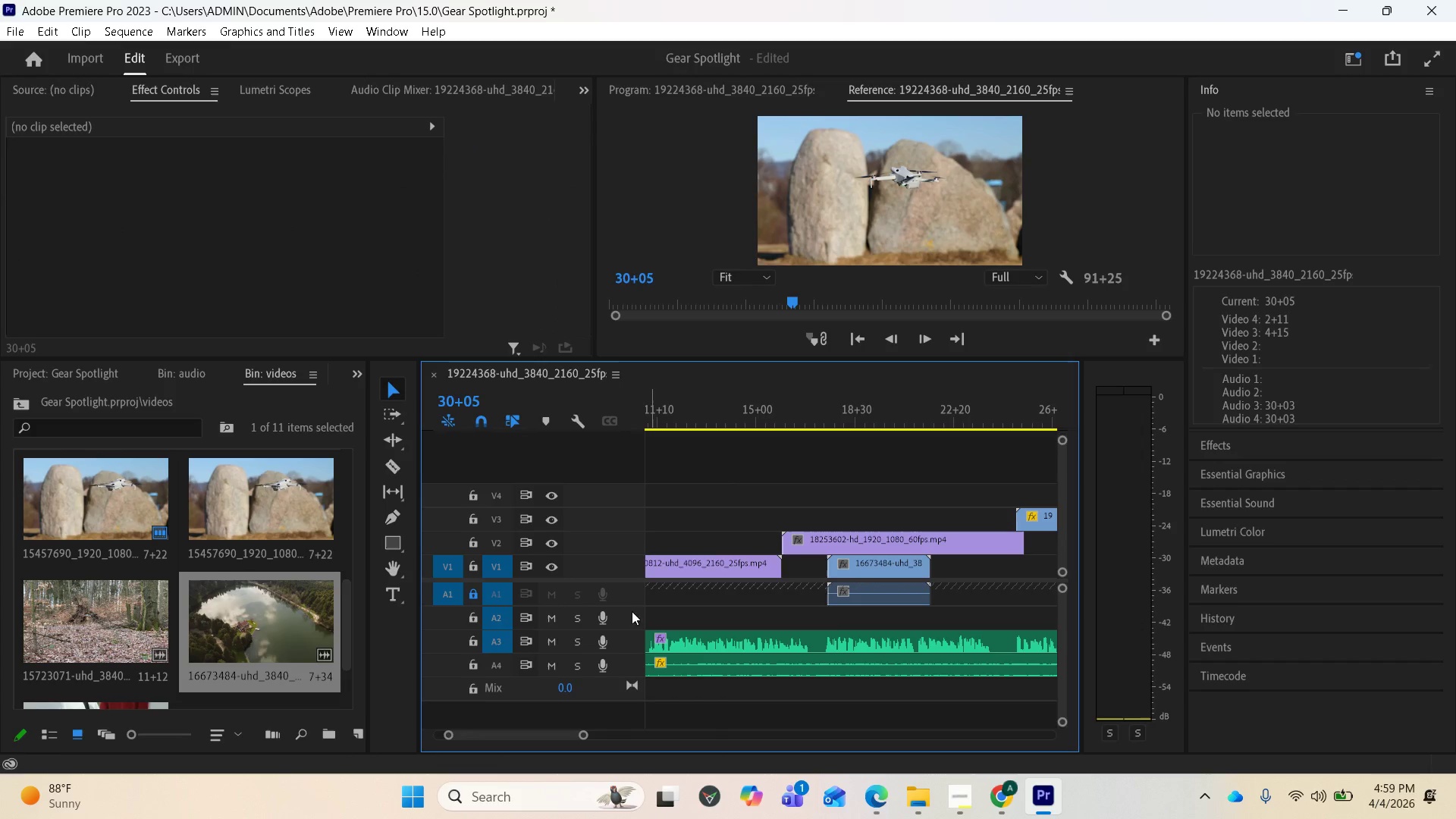 
left_click([475, 595])
 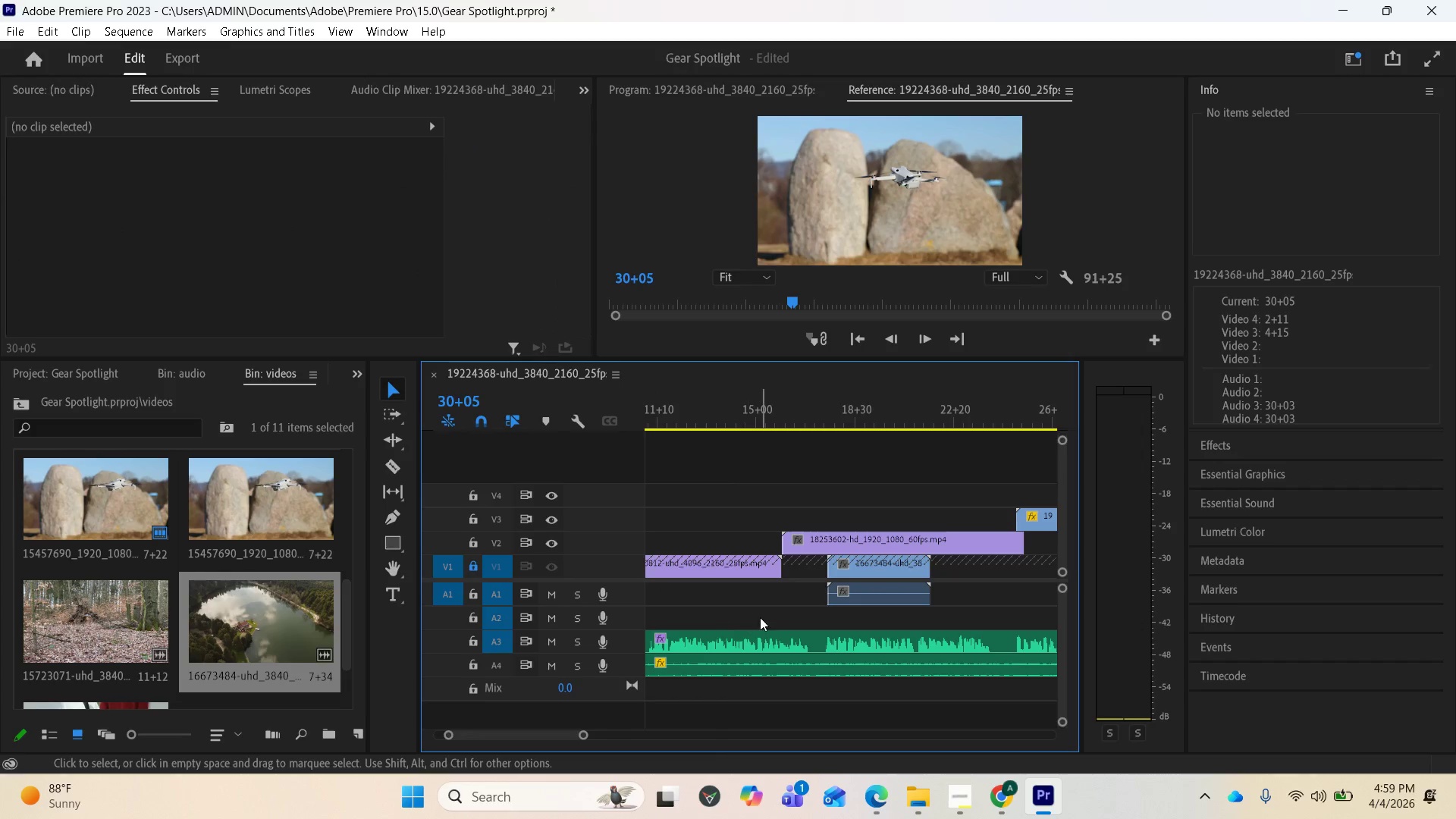 
left_click([860, 595])
 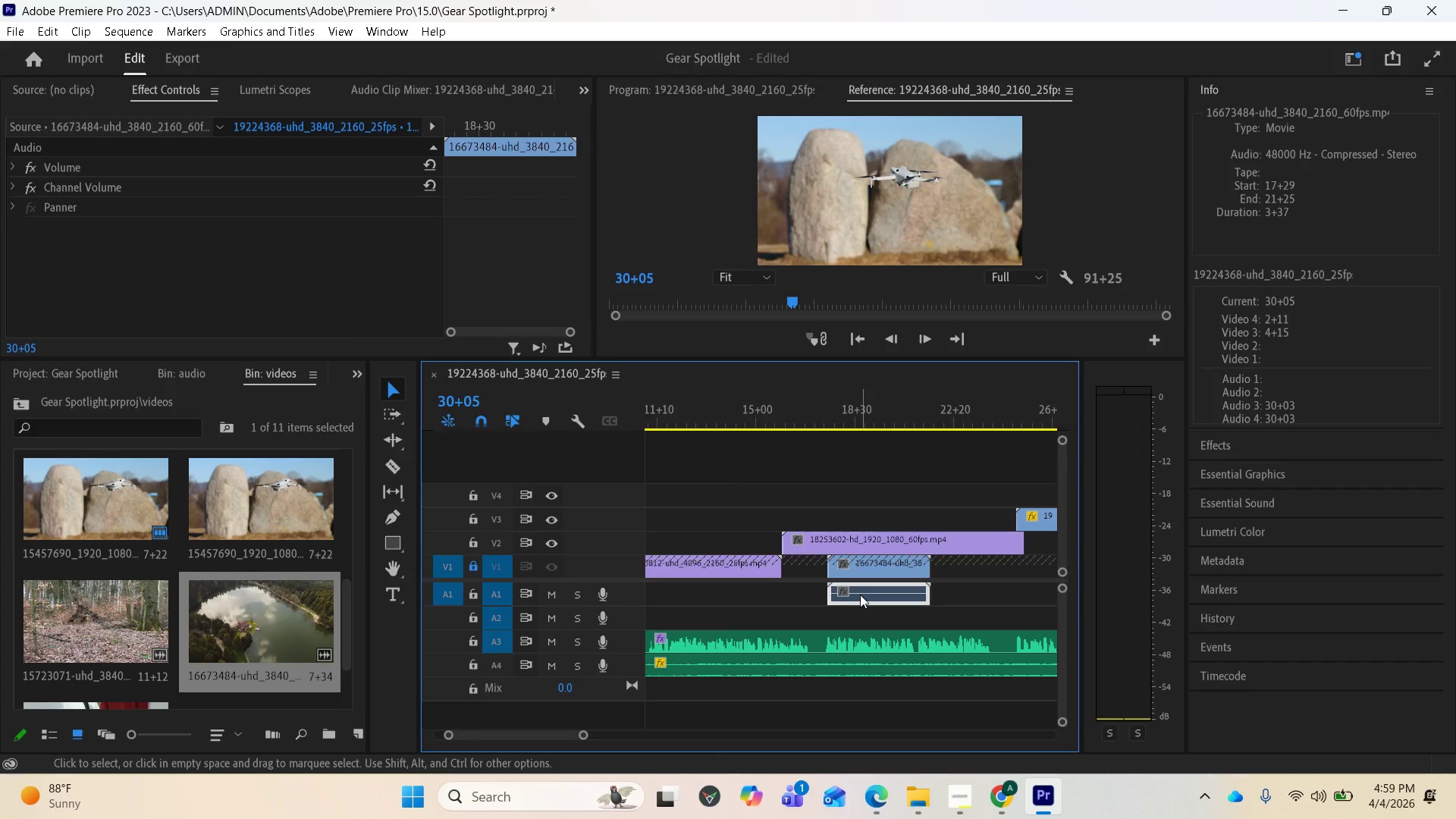 
right_click([860, 595])
 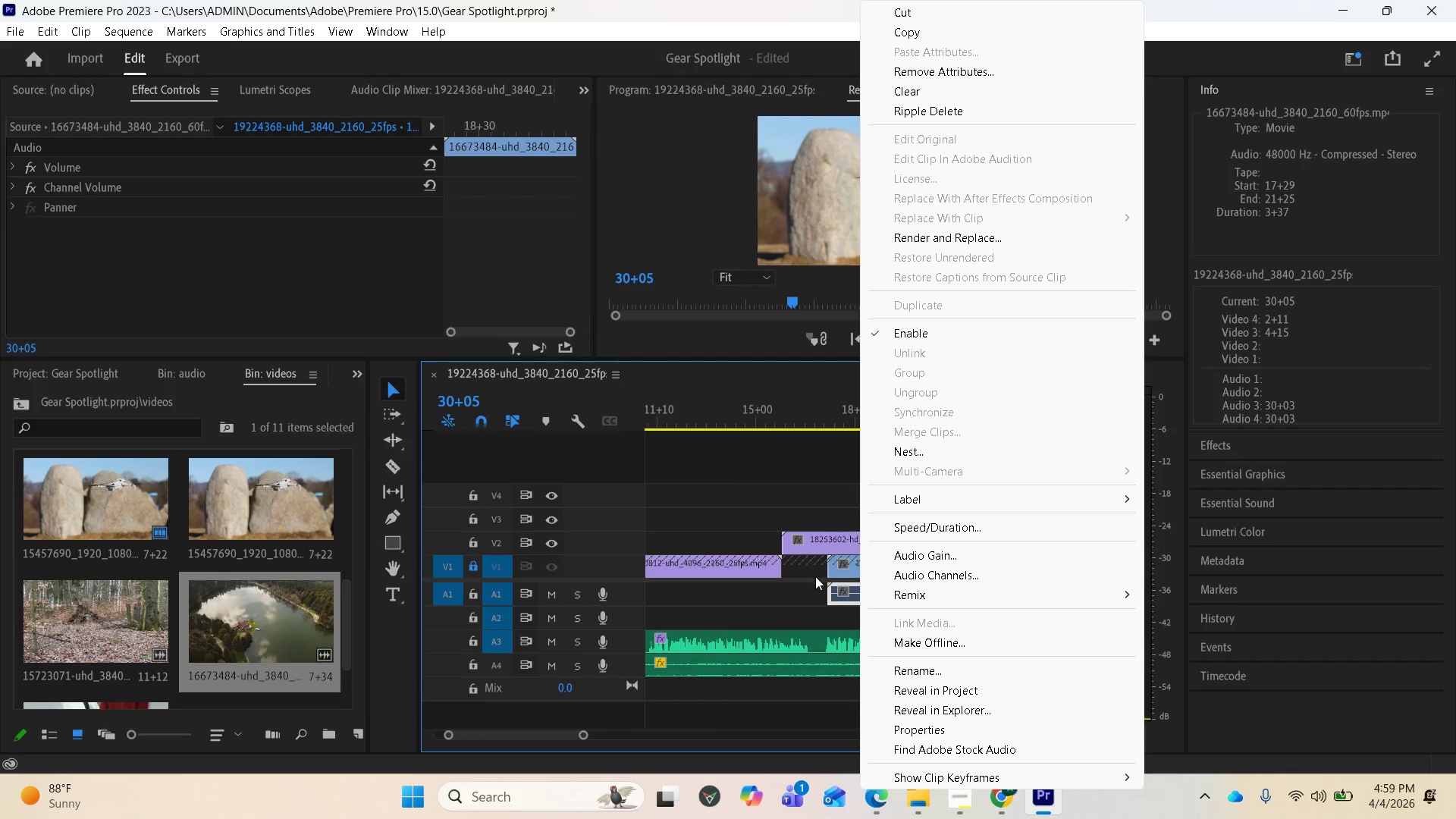 
left_click([857, 601])
 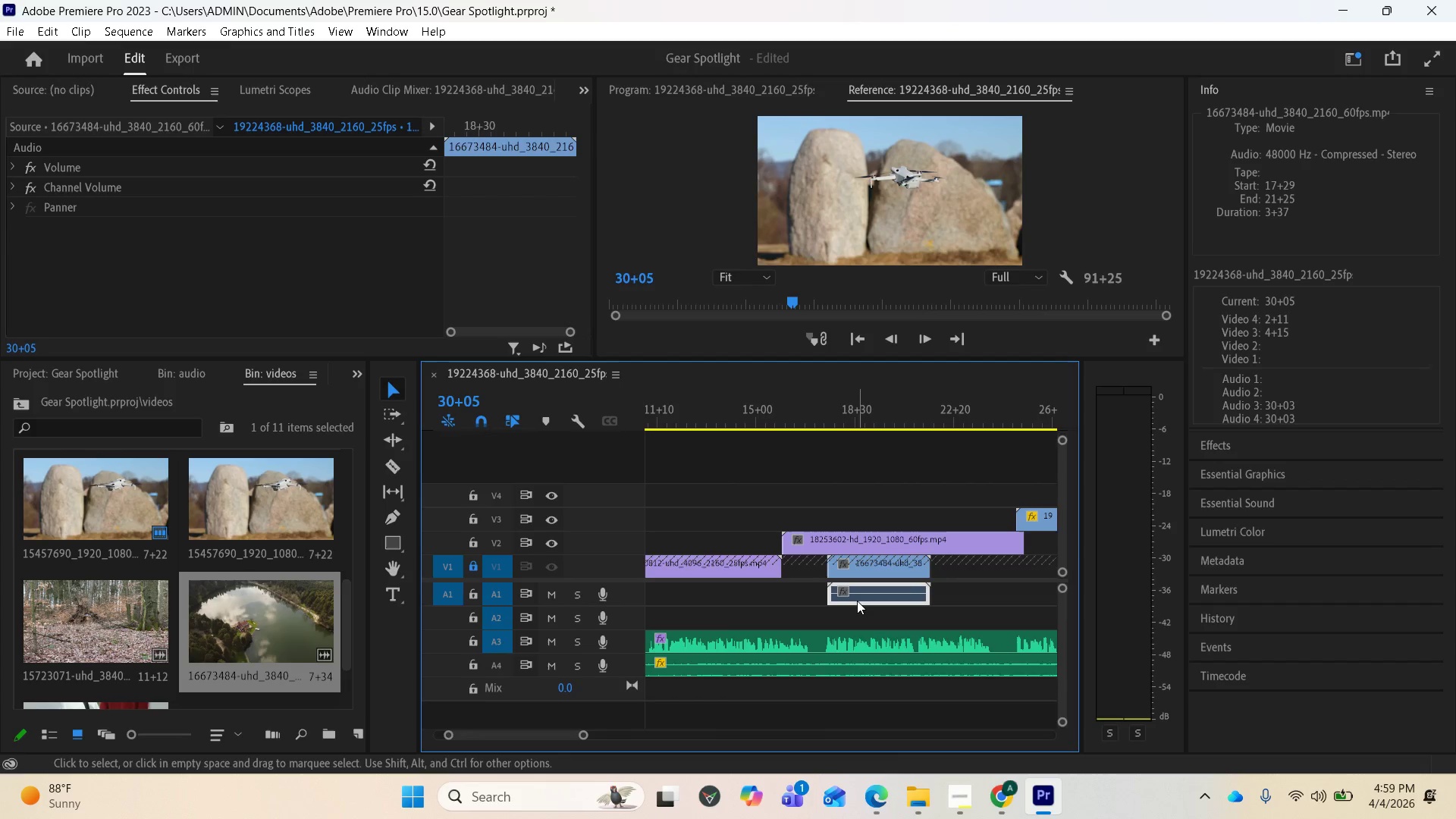 
key(NumLock)
 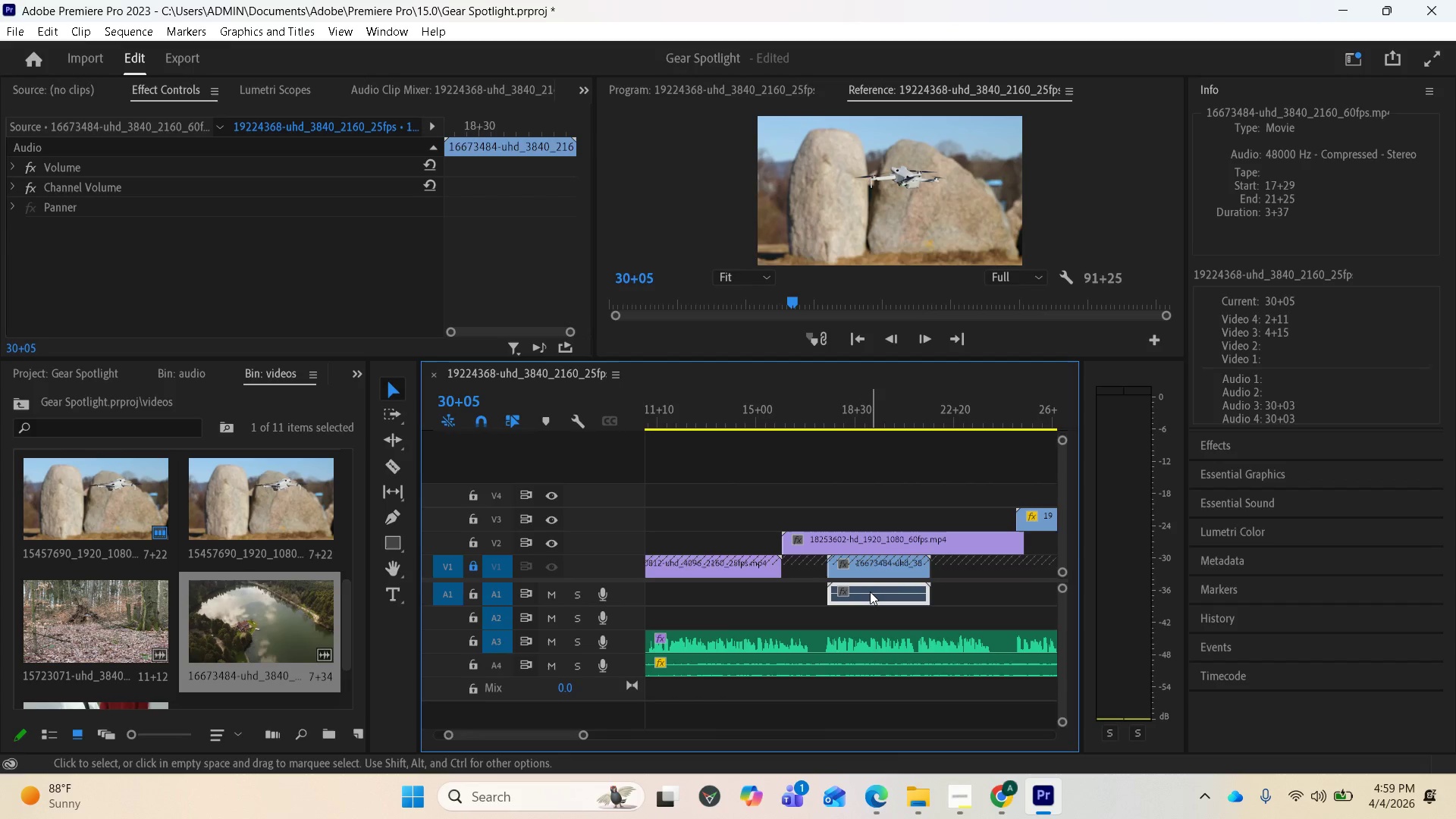 
left_click([879, 594])
 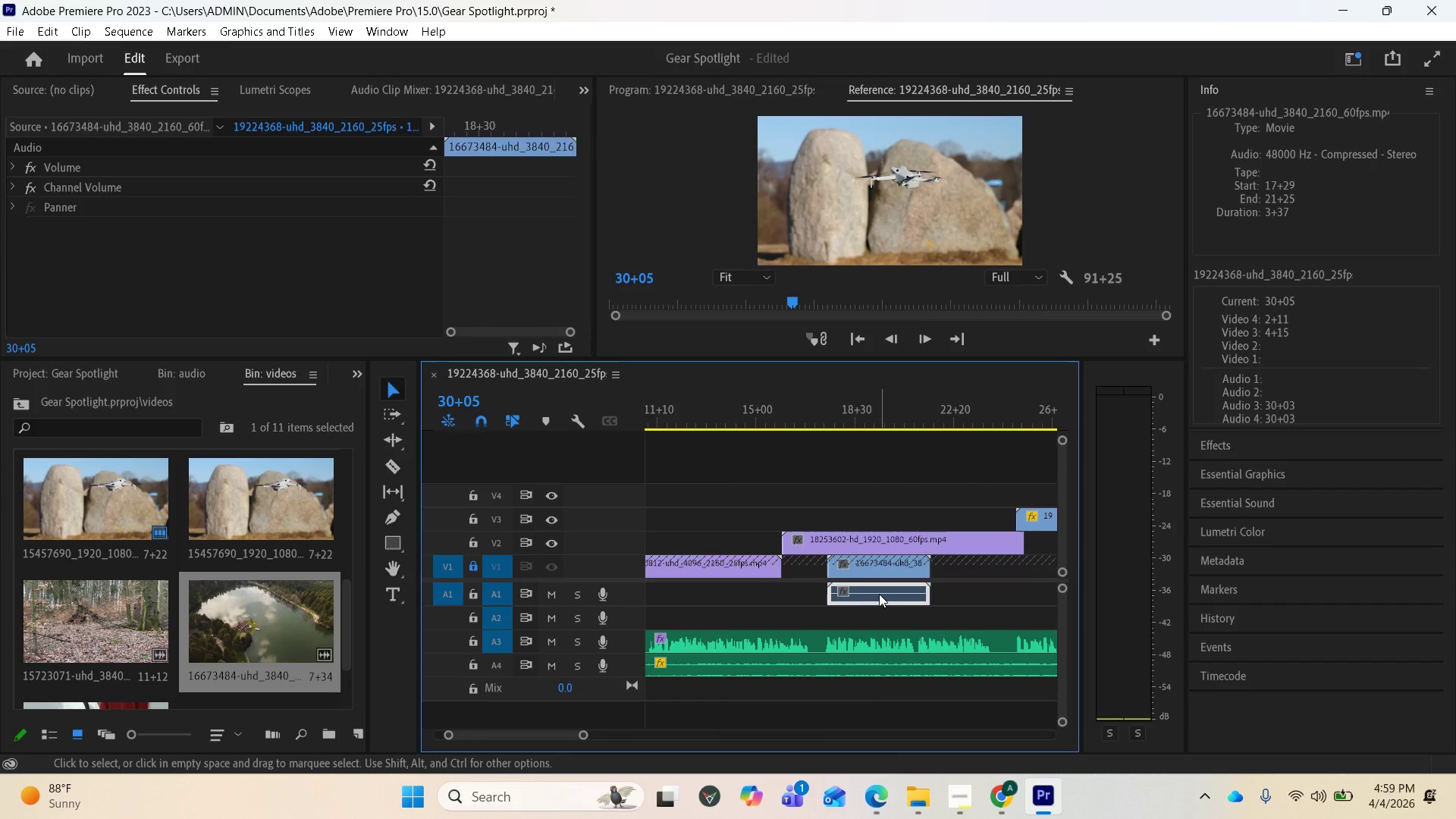 
key(Delete)
 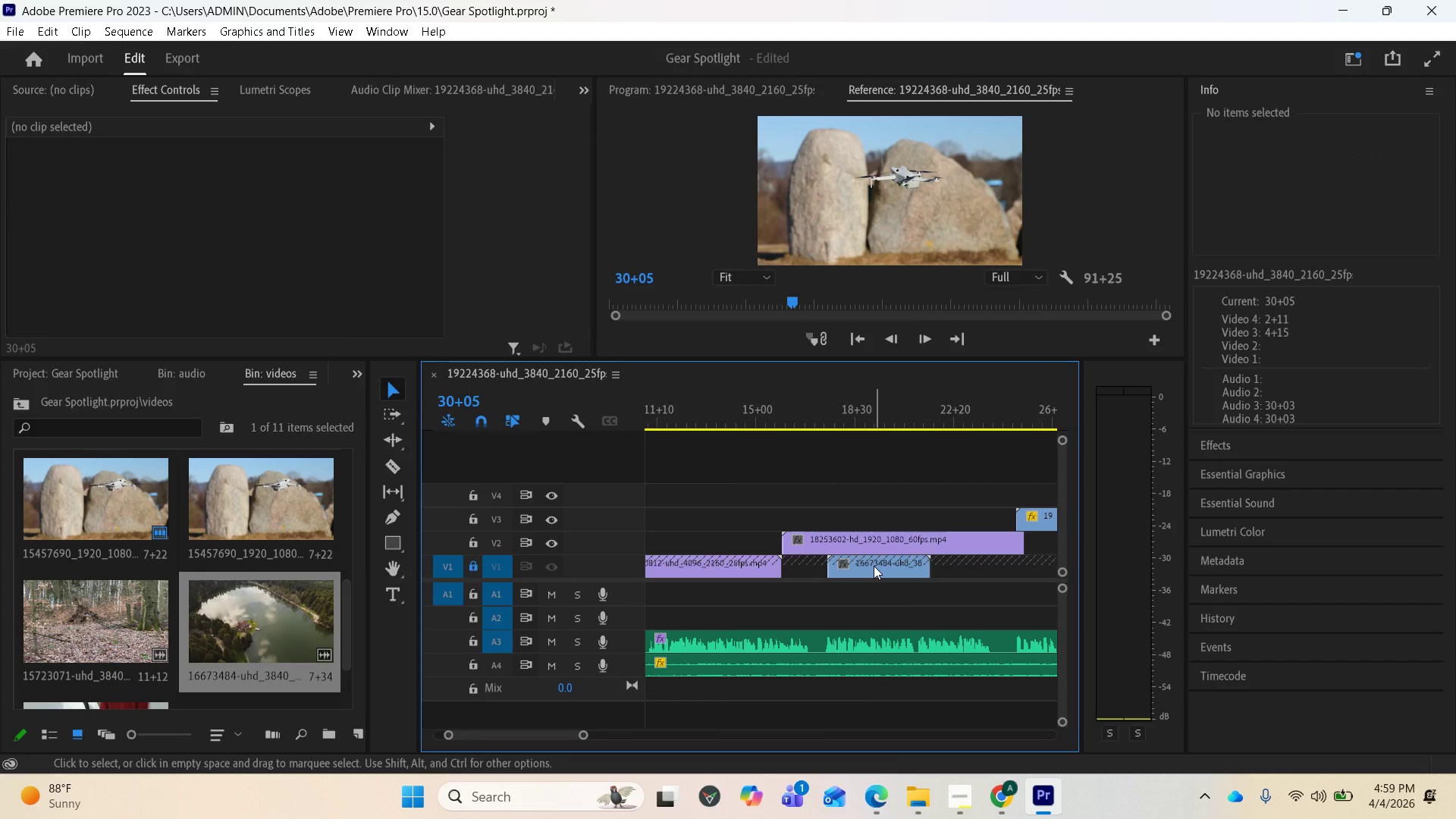 
left_click_drag(start_coordinate=[874, 566], to_coordinate=[868, 550])
 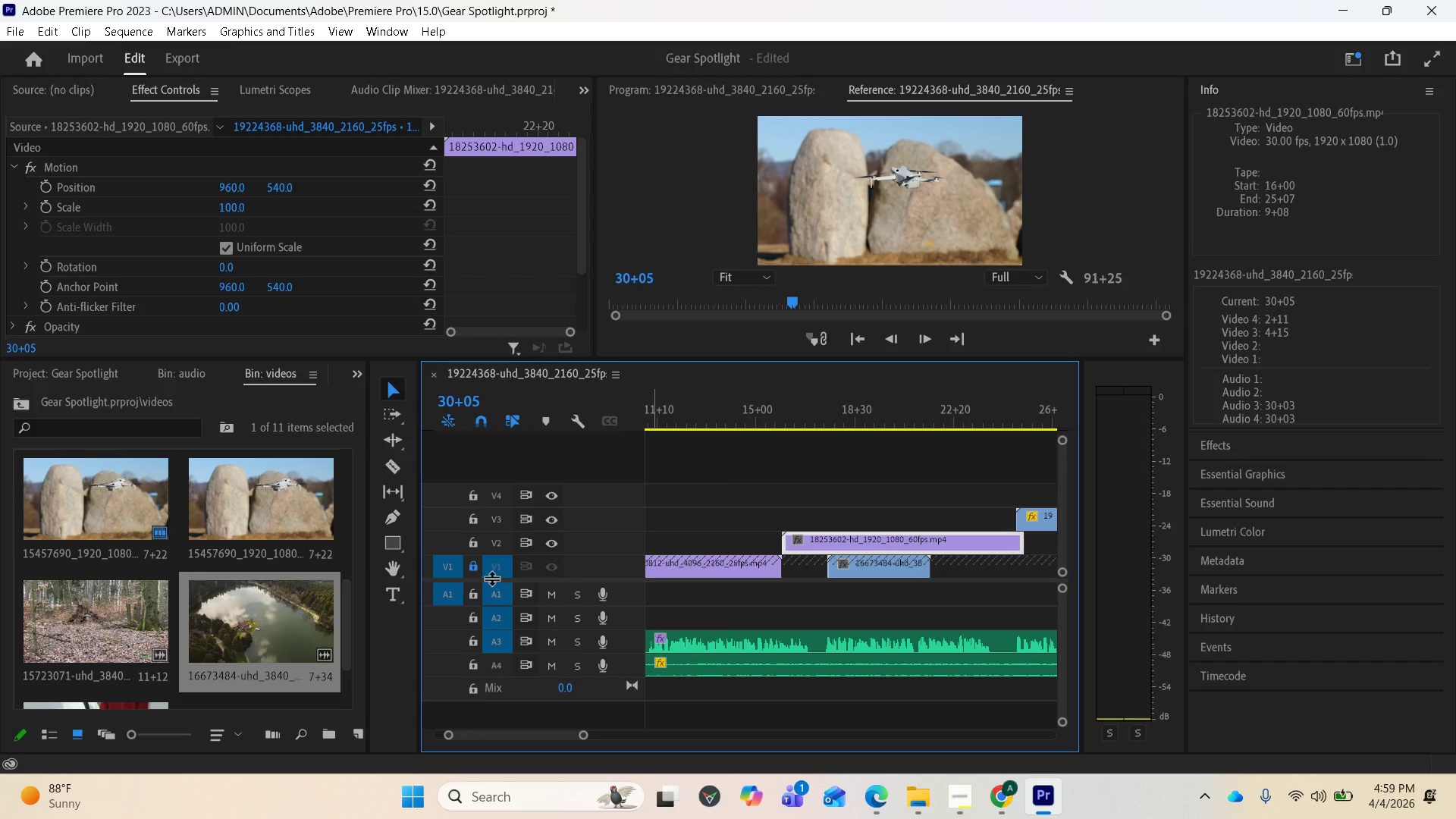 
left_click([474, 563])
 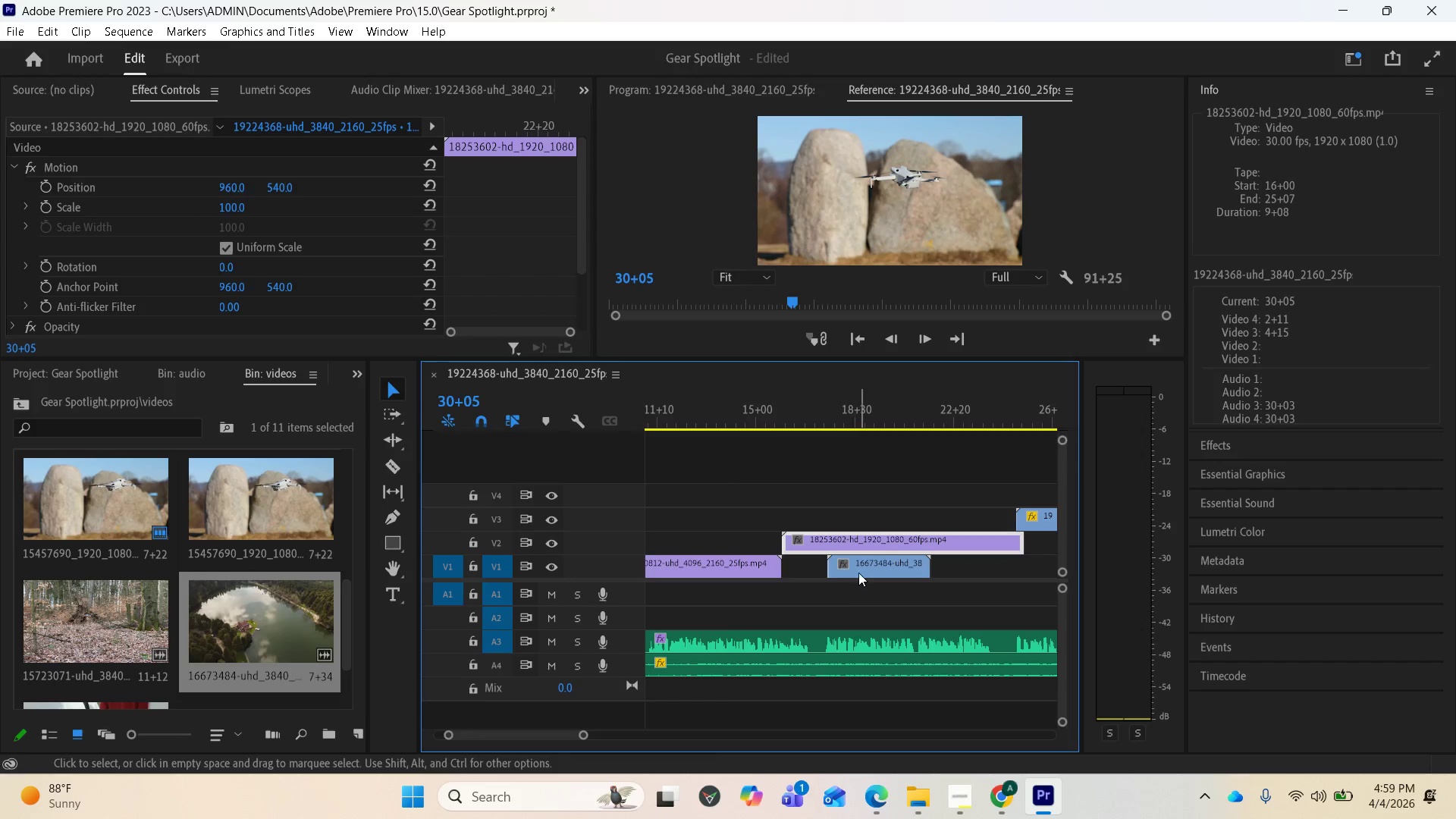 
left_click_drag(start_coordinate=[864, 563], to_coordinate=[854, 515])
 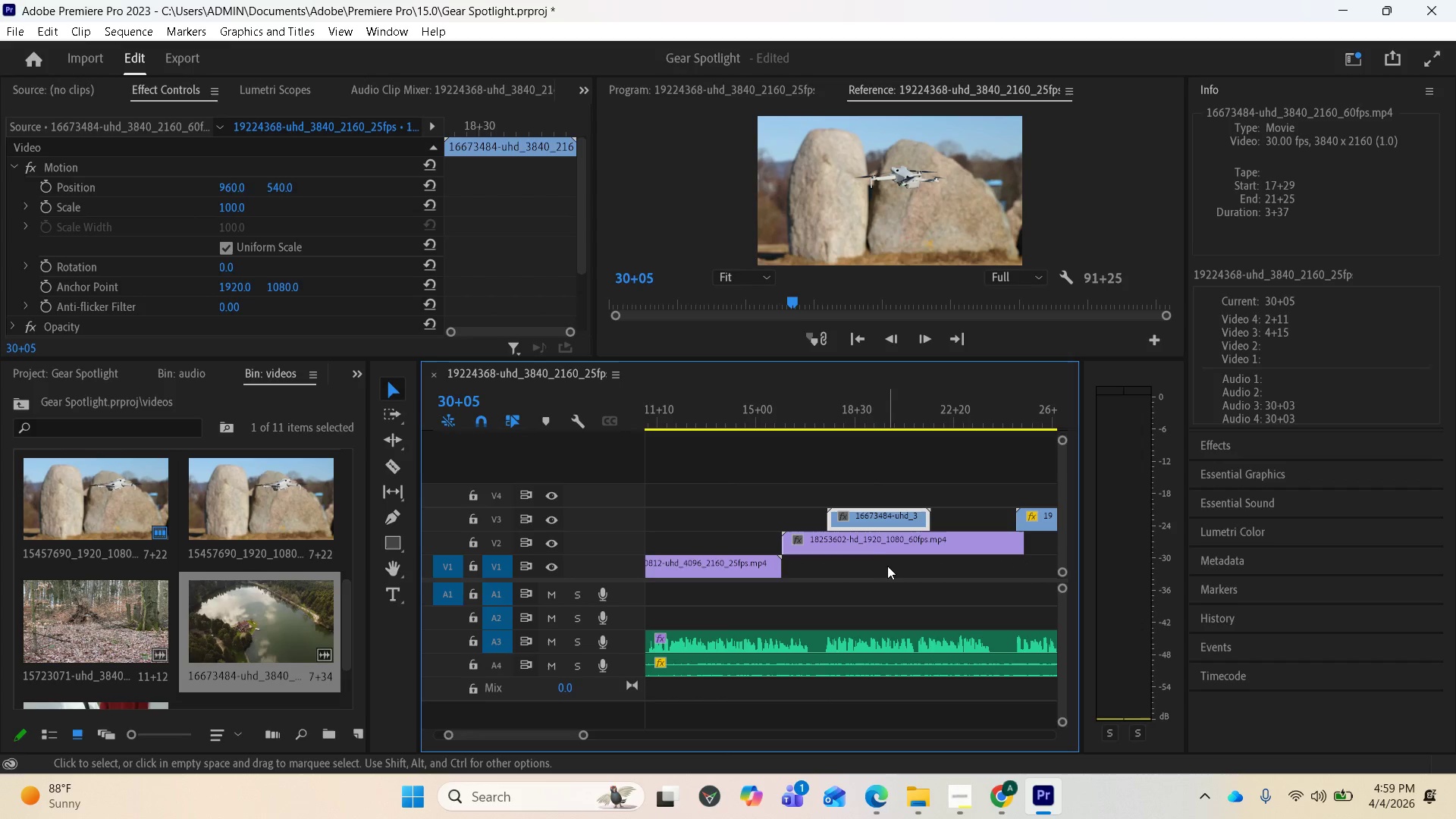 
key(Space)
 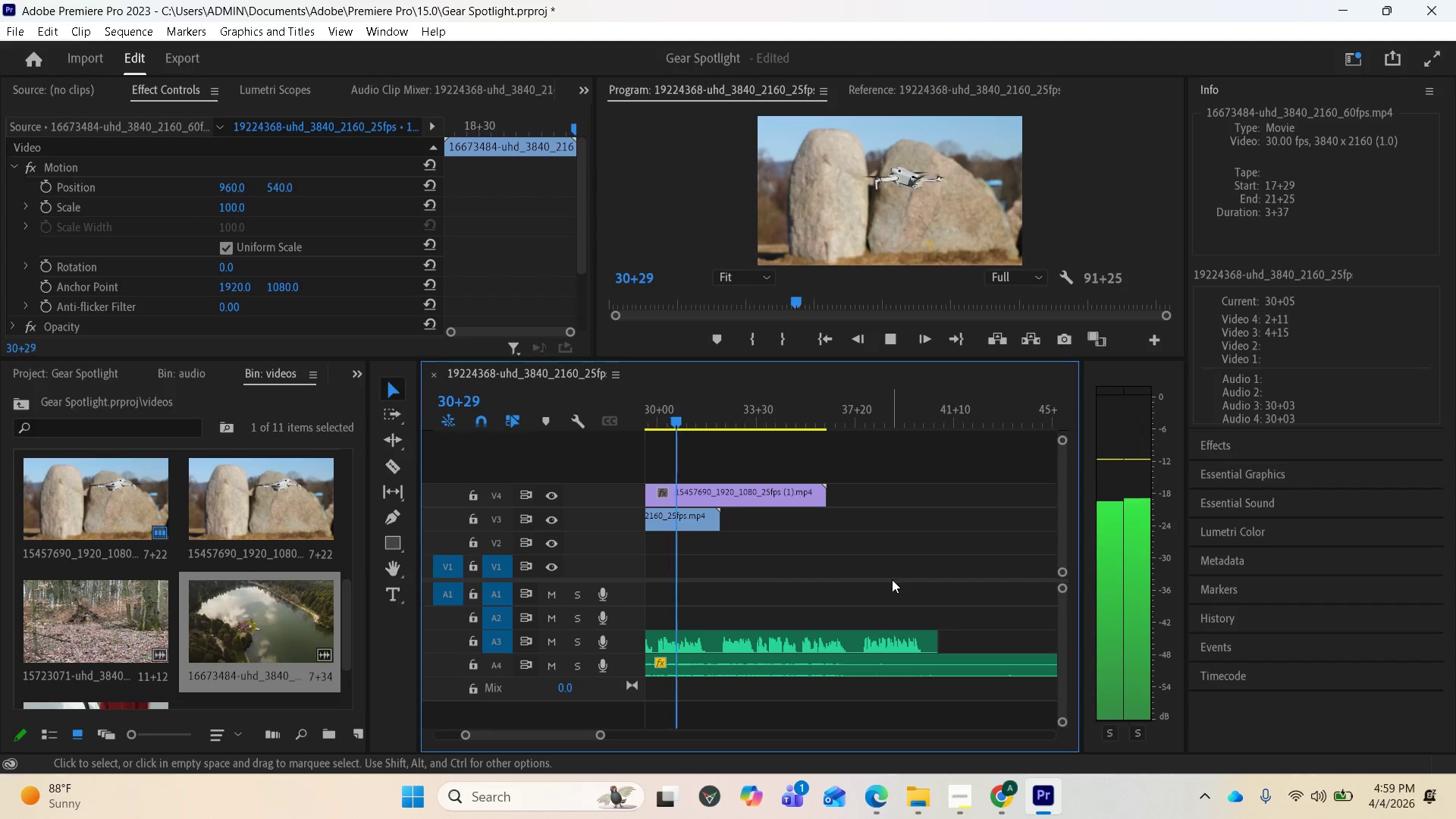 
key(Space)
 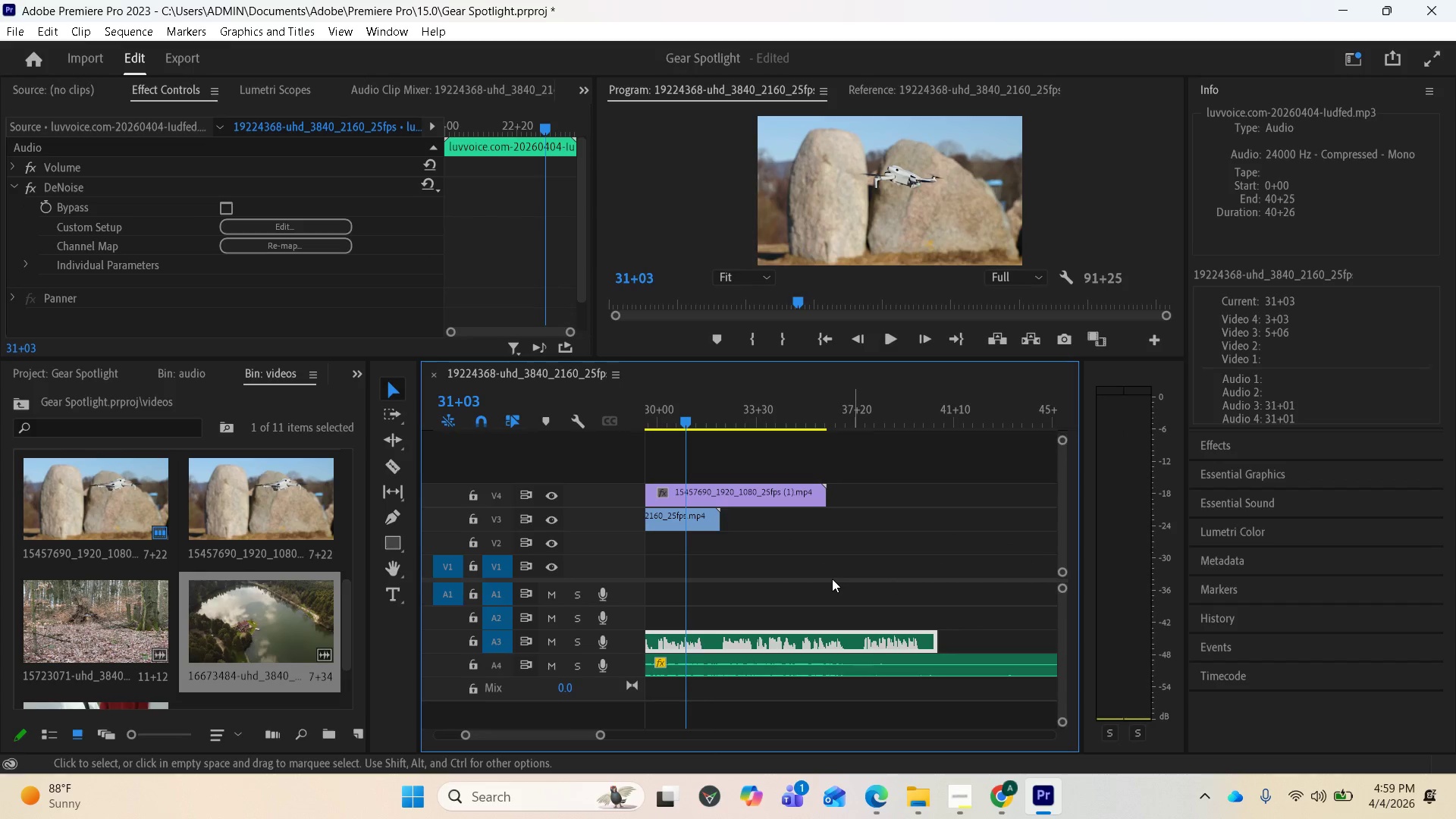 
scroll: coordinate [855, 575], scroll_direction: up, amount: 14.0
 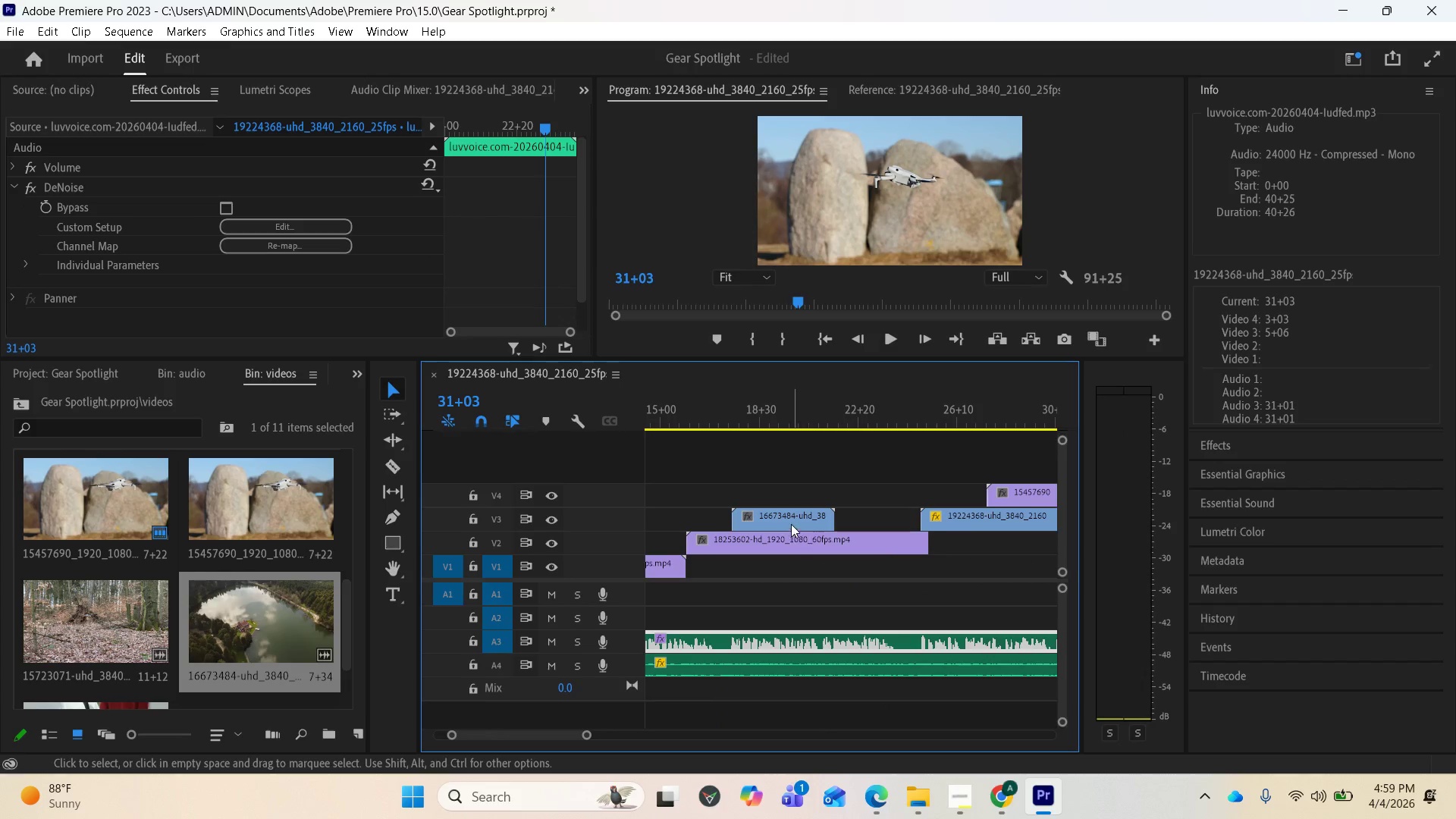 
left_click_drag(start_coordinate=[786, 518], to_coordinate=[956, 492])
 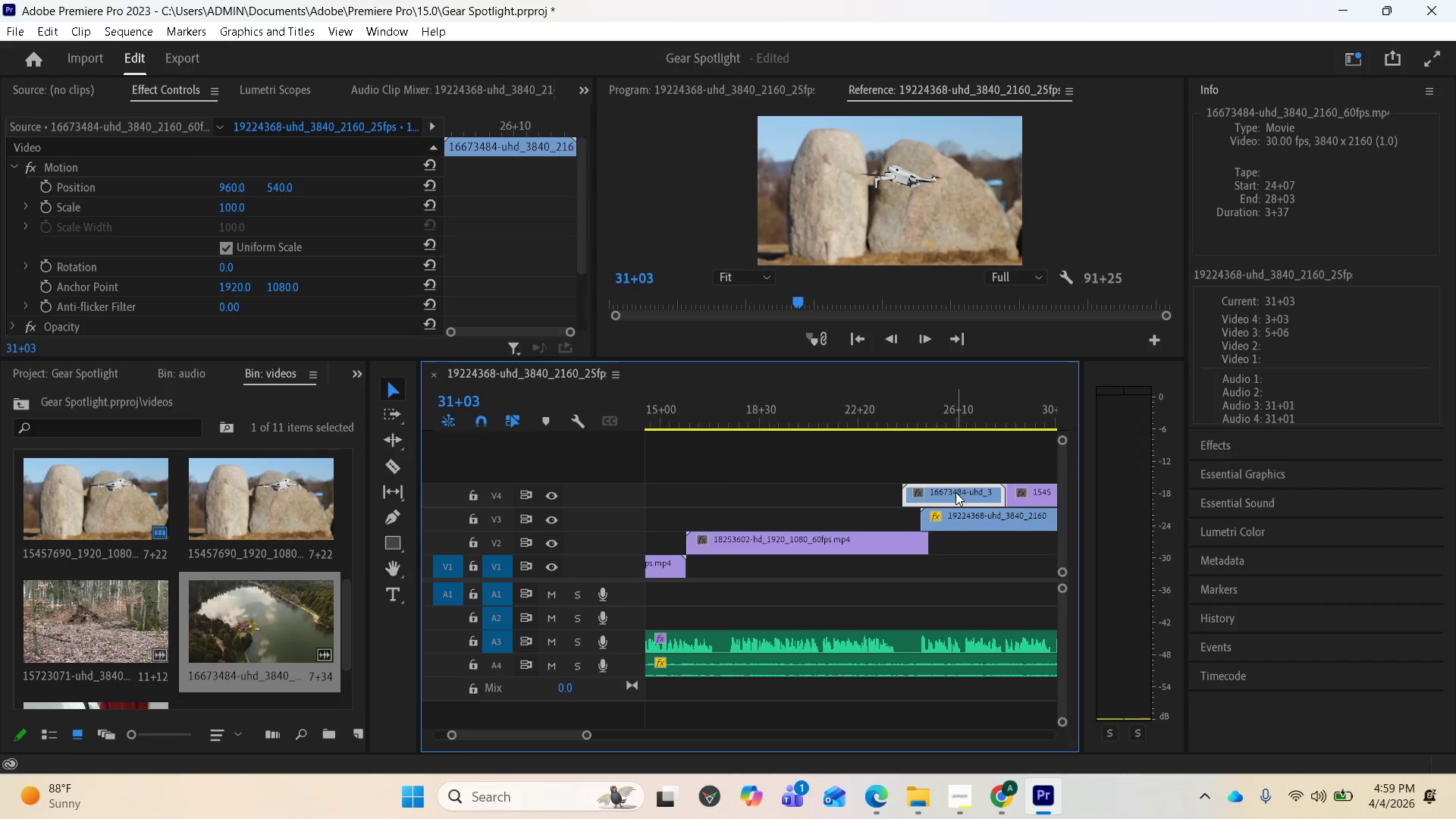 
left_click([956, 492])
 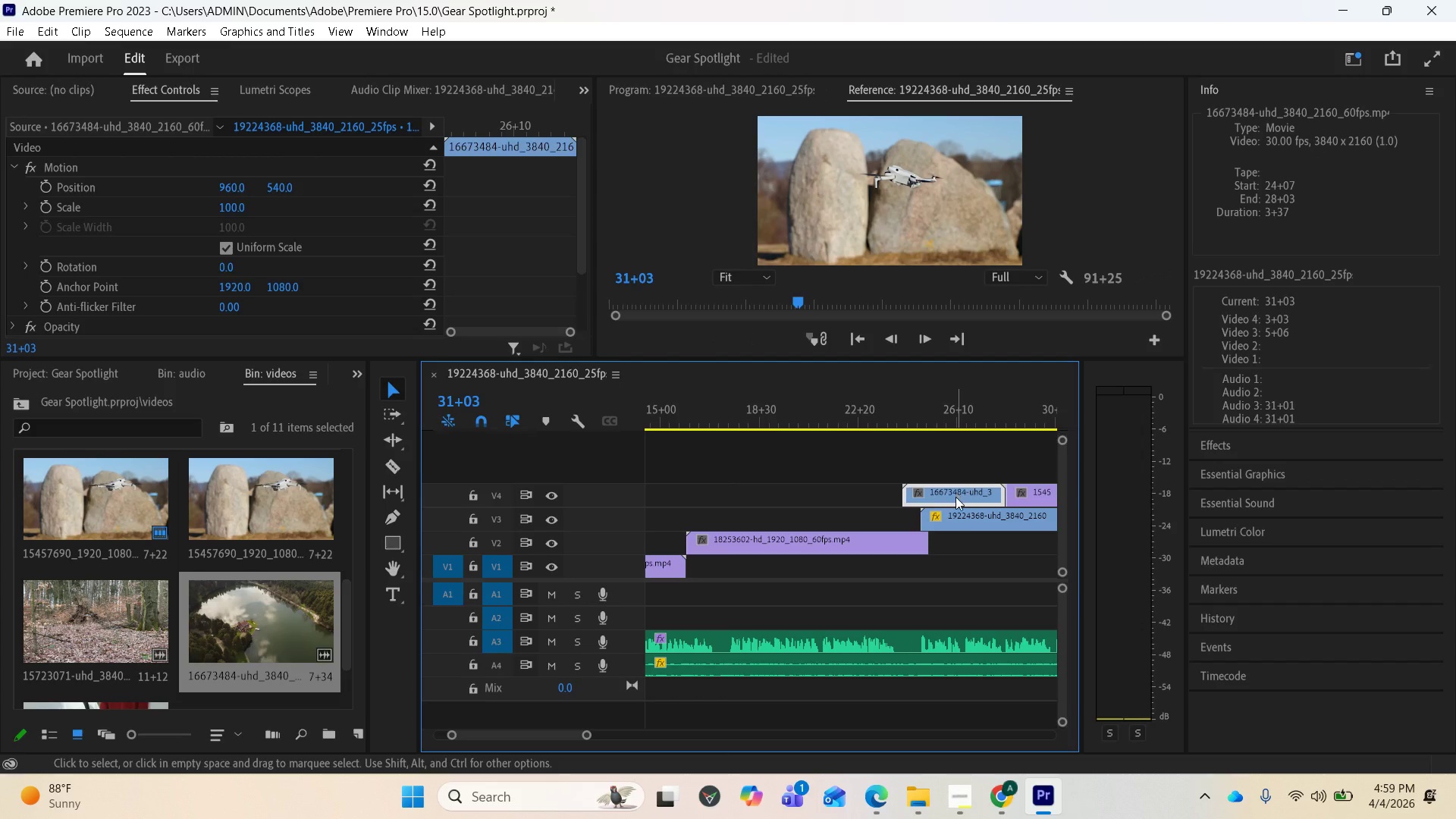 
key(Control+Z)
 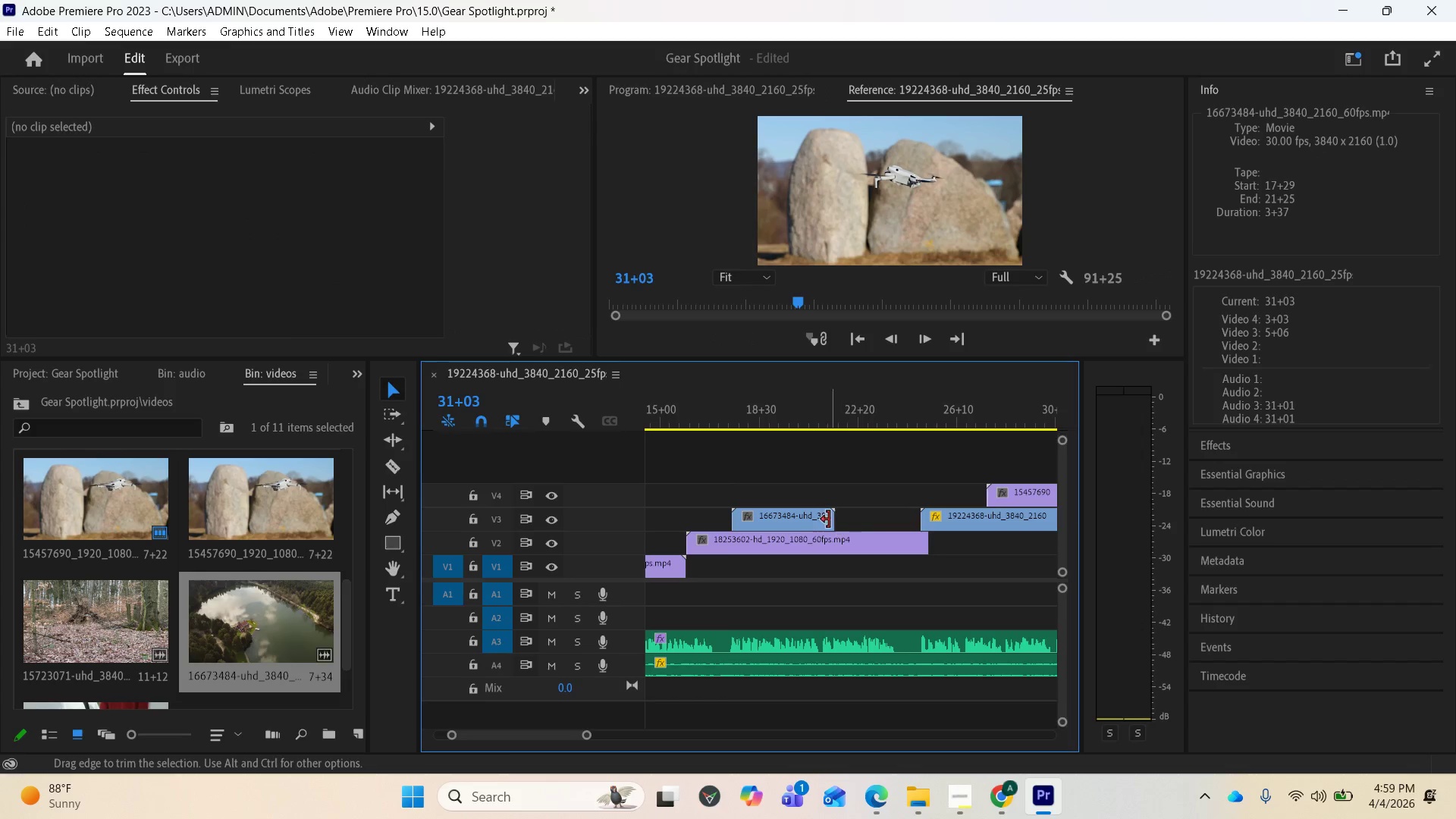 
left_click_drag(start_coordinate=[812, 519], to_coordinate=[935, 488])
 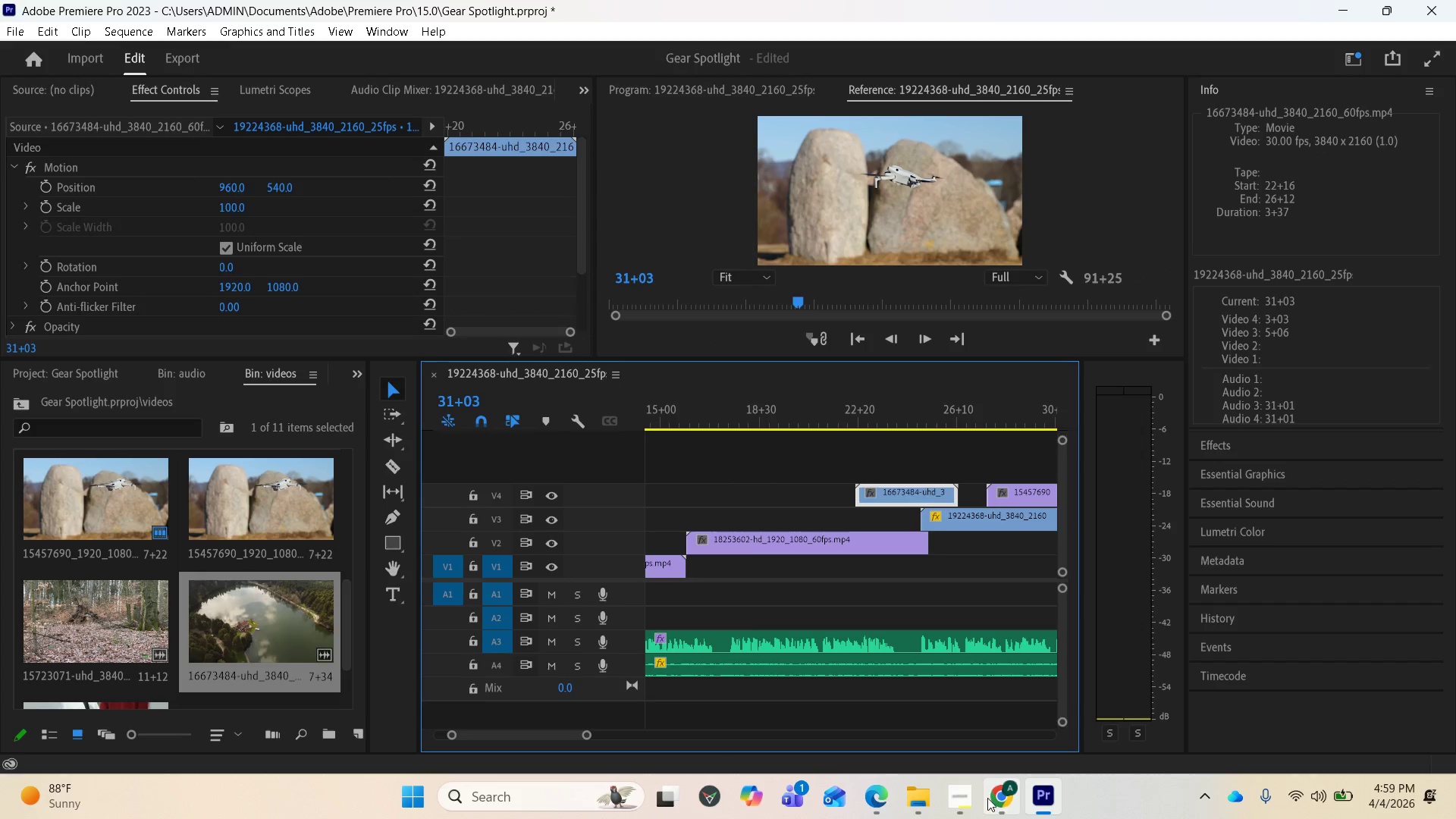 
left_click([972, 796])